 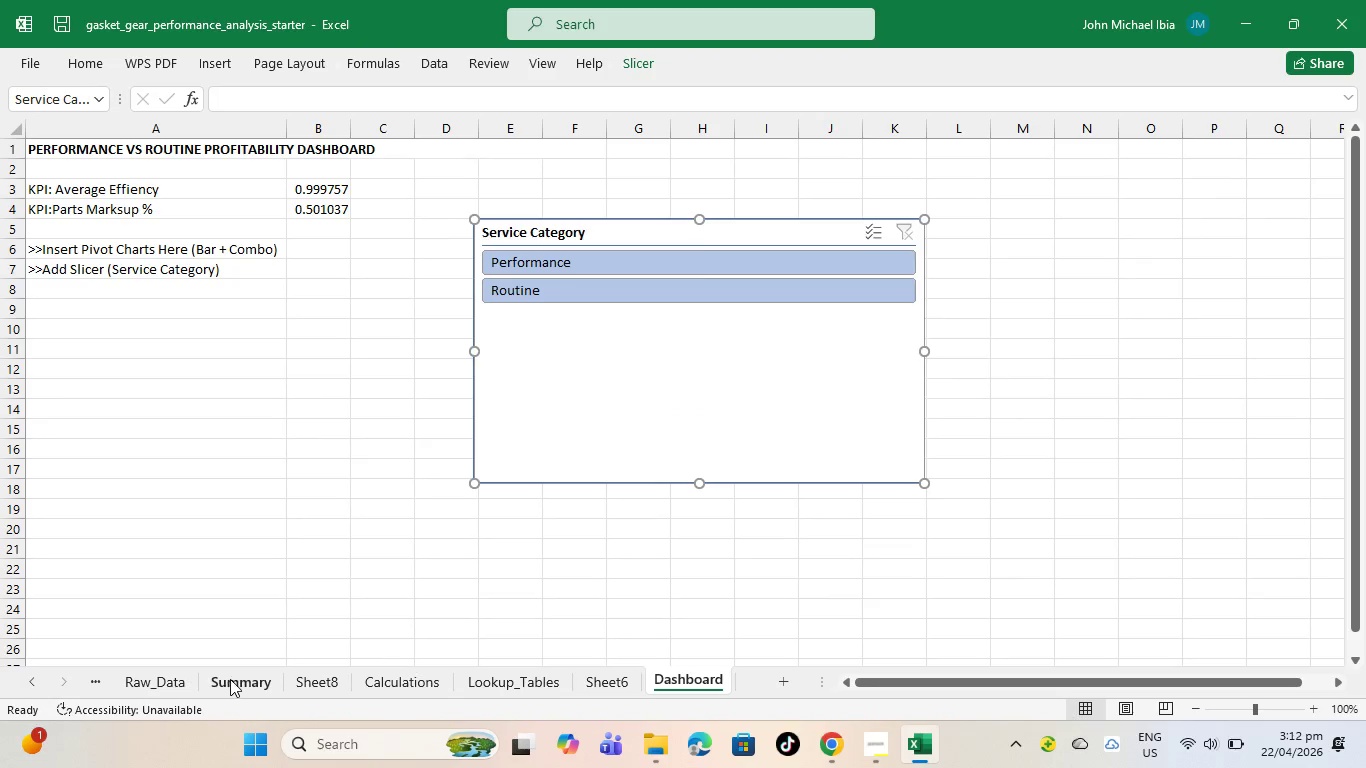 
left_click([647, 416])
 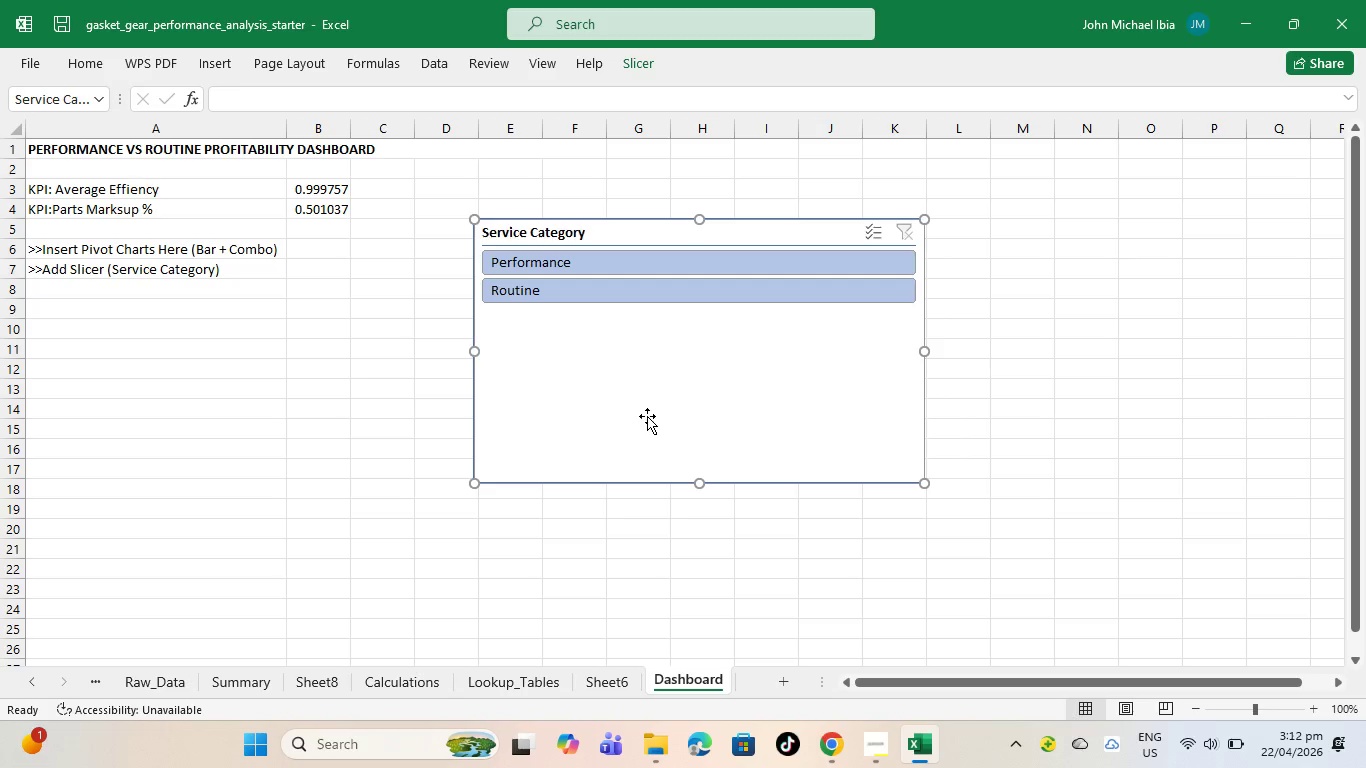 
right_click([647, 416])
 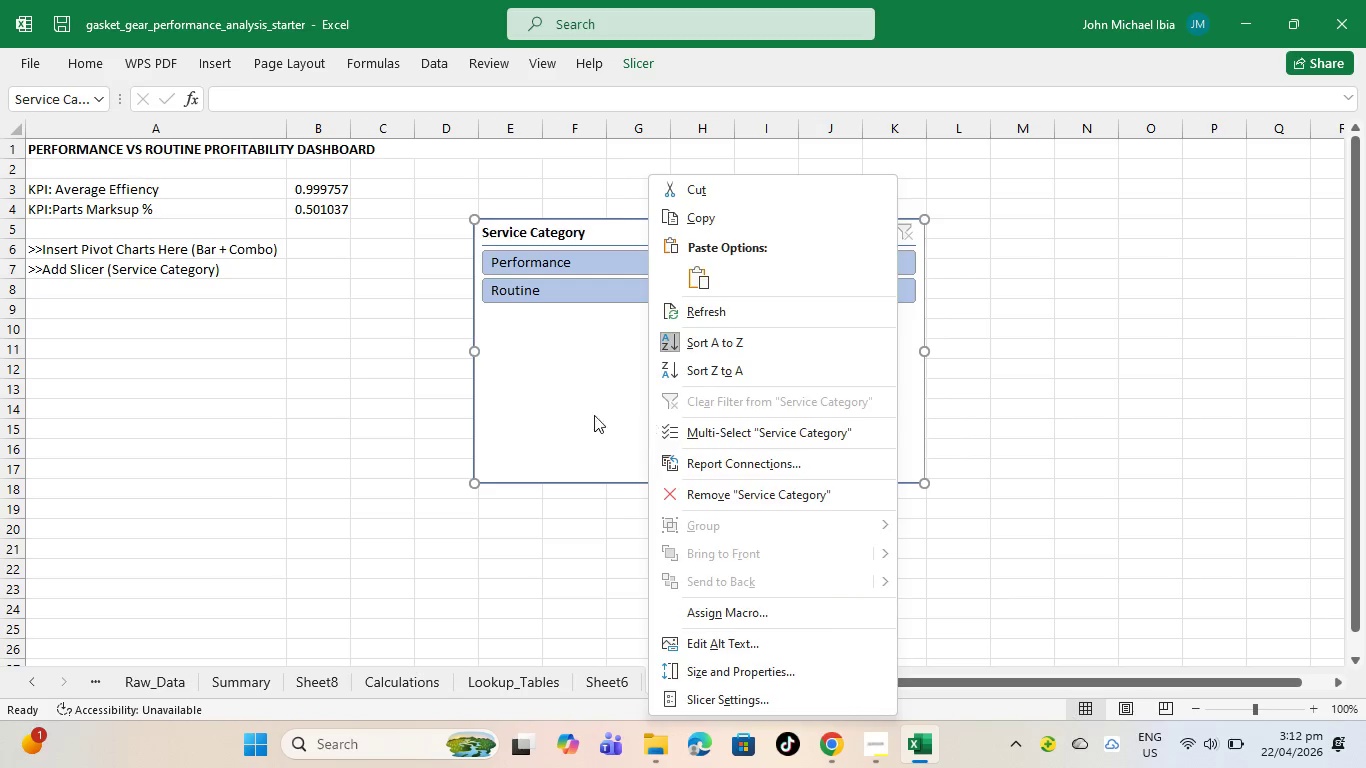 
left_click([544, 422])
 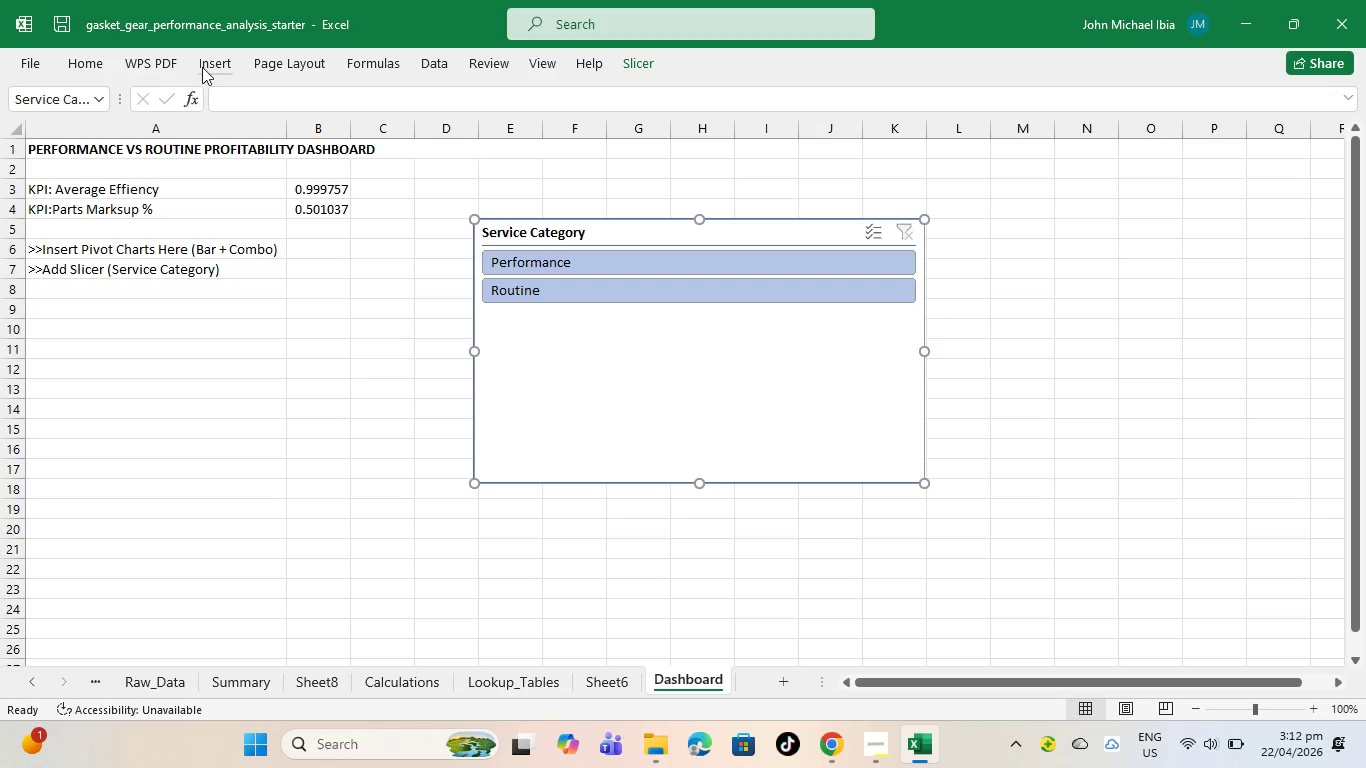 
left_click([202, 67])
 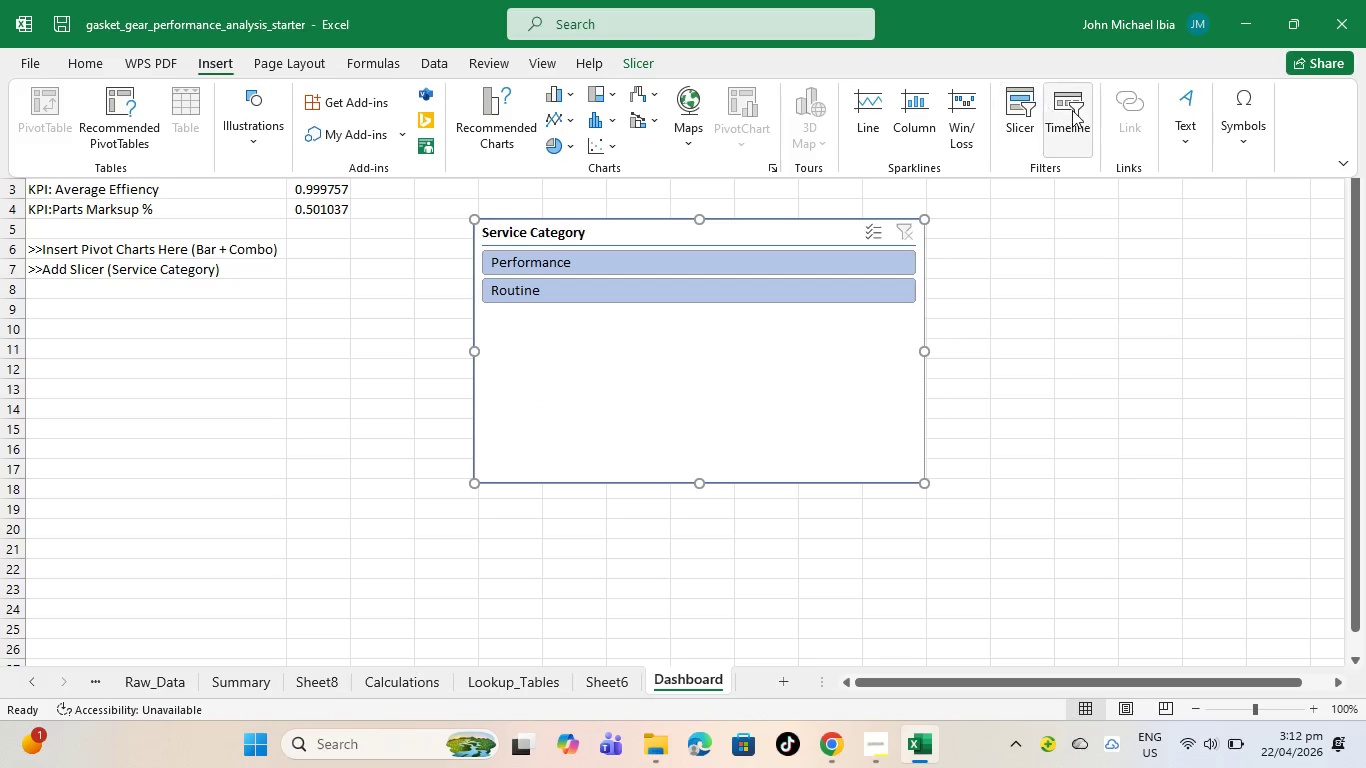 
left_click([1021, 122])
 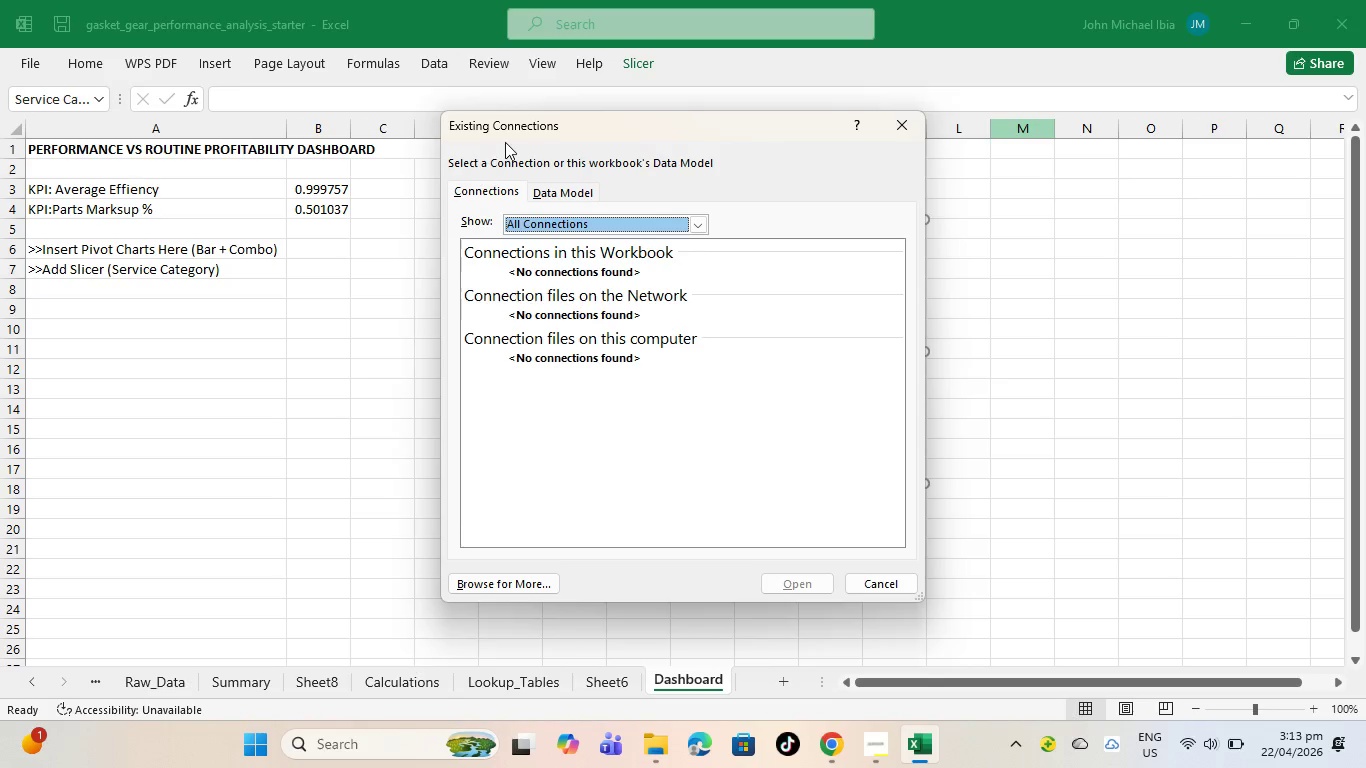 
wait(6.52)
 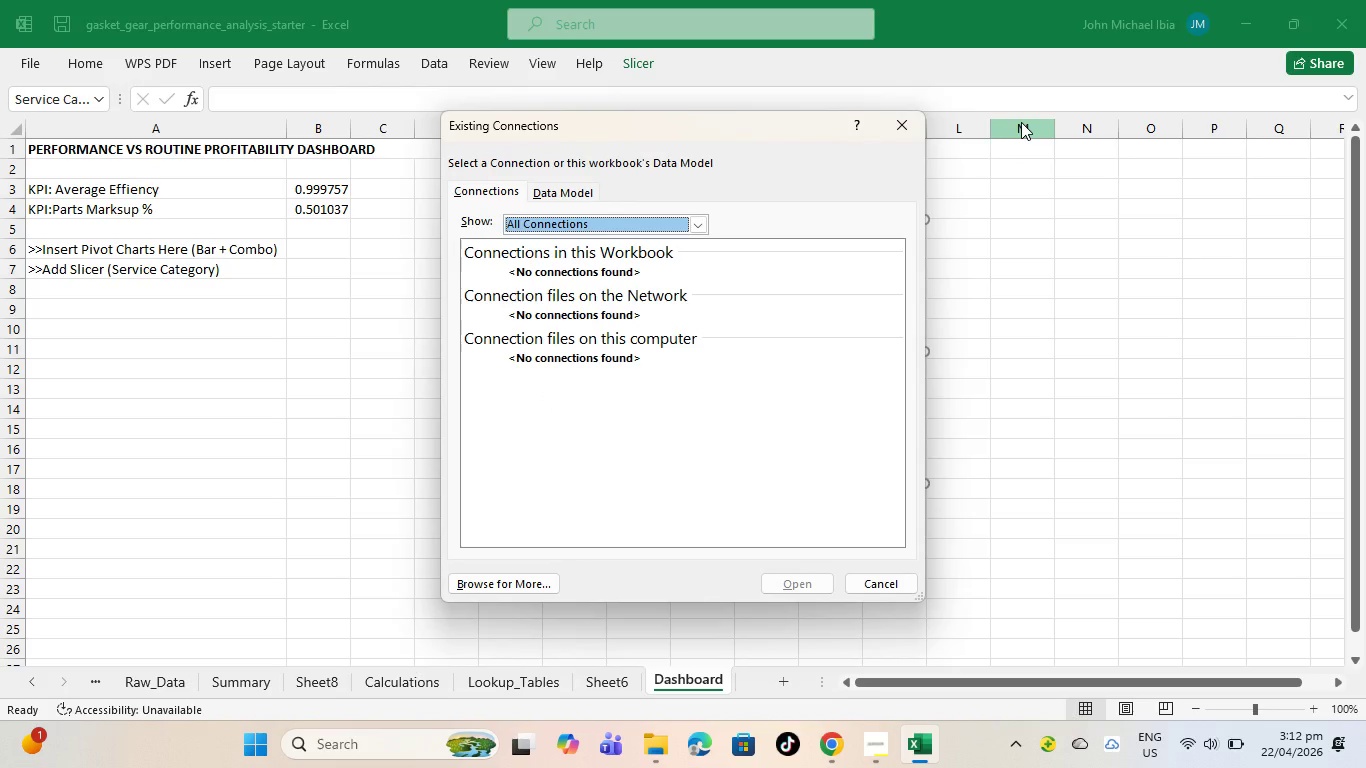 
left_click([549, 188])
 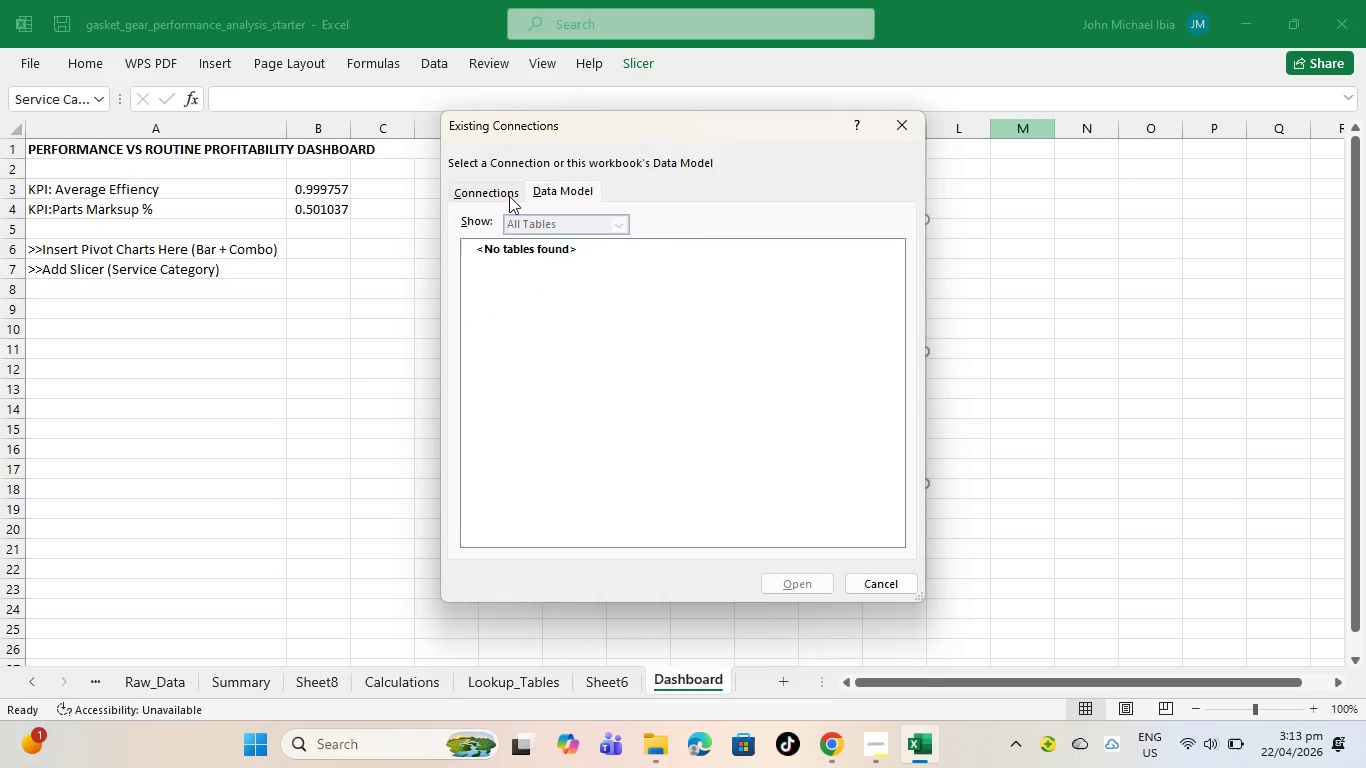 
left_click([509, 196])
 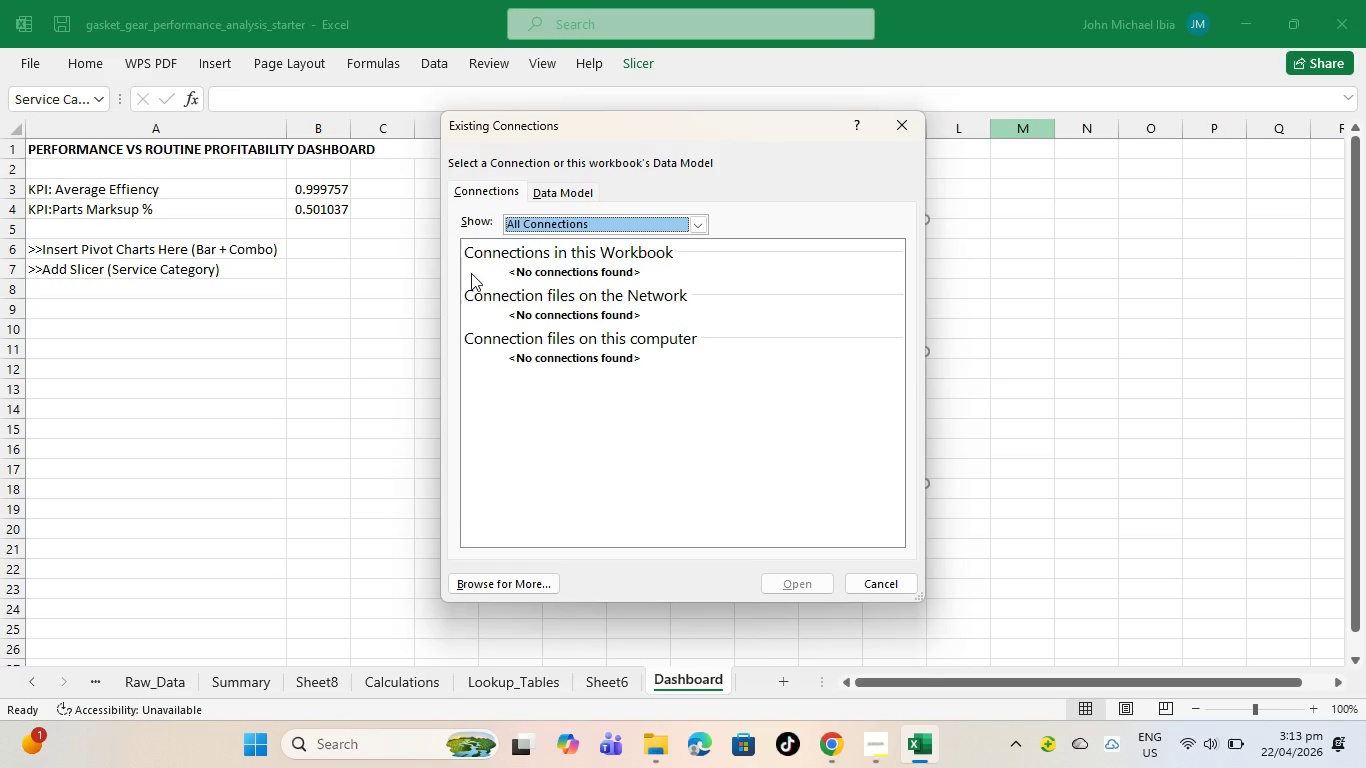 
wait(60.25)
 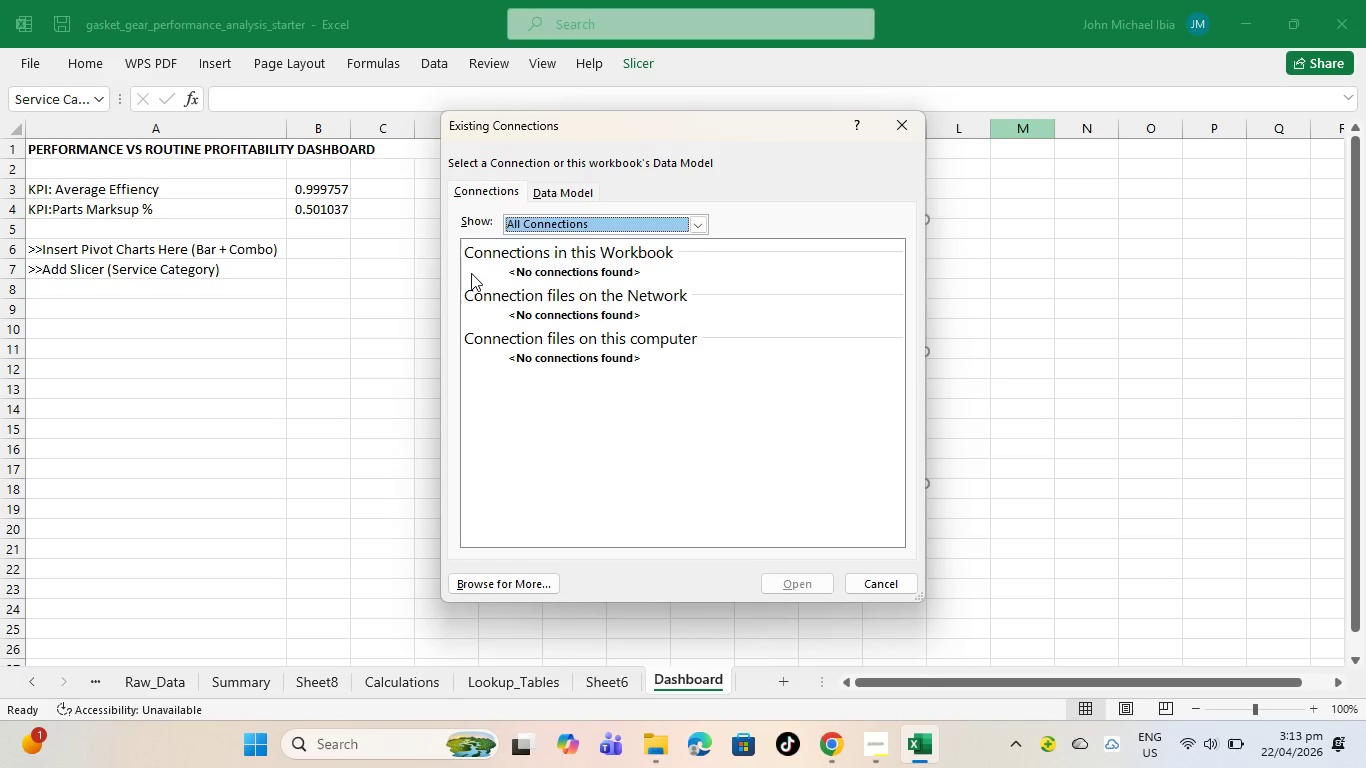 
left_click([544, 264])
 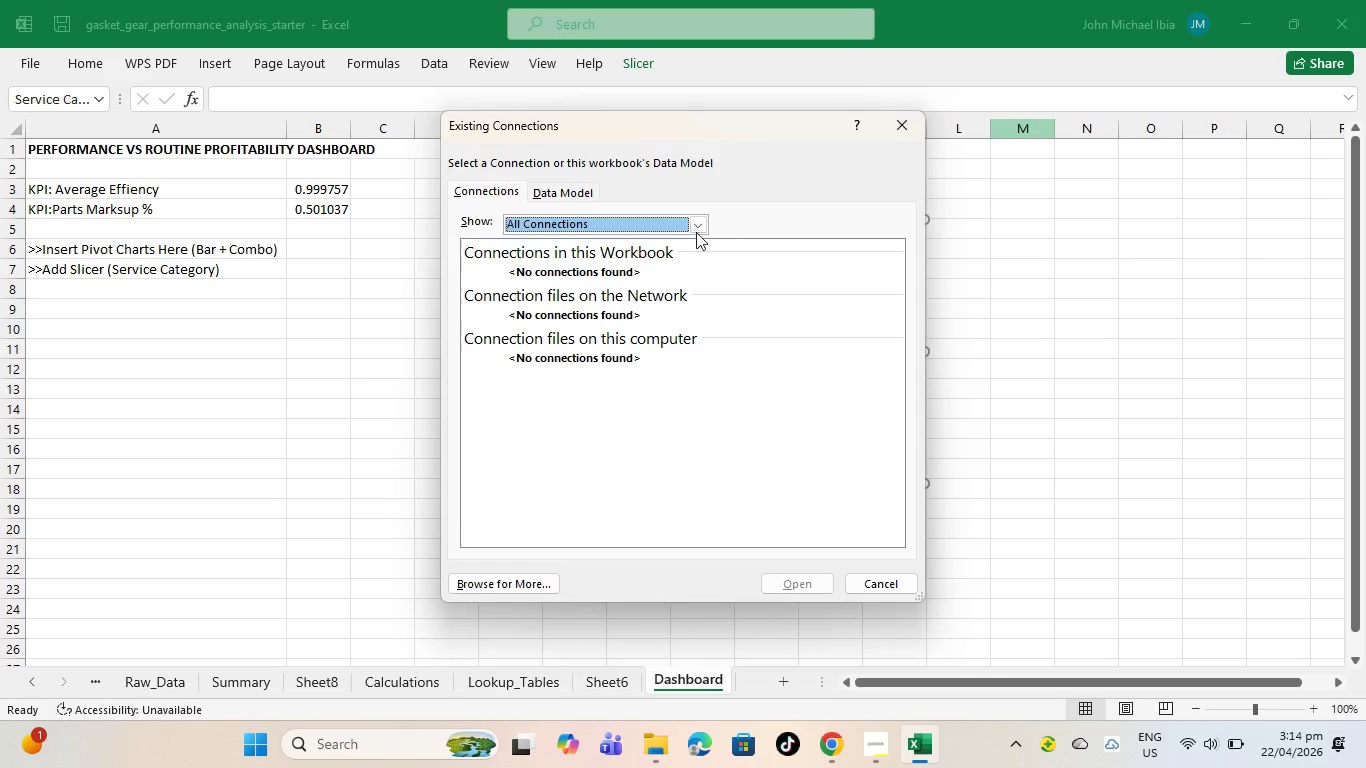 
mouse_move([685, 224])
 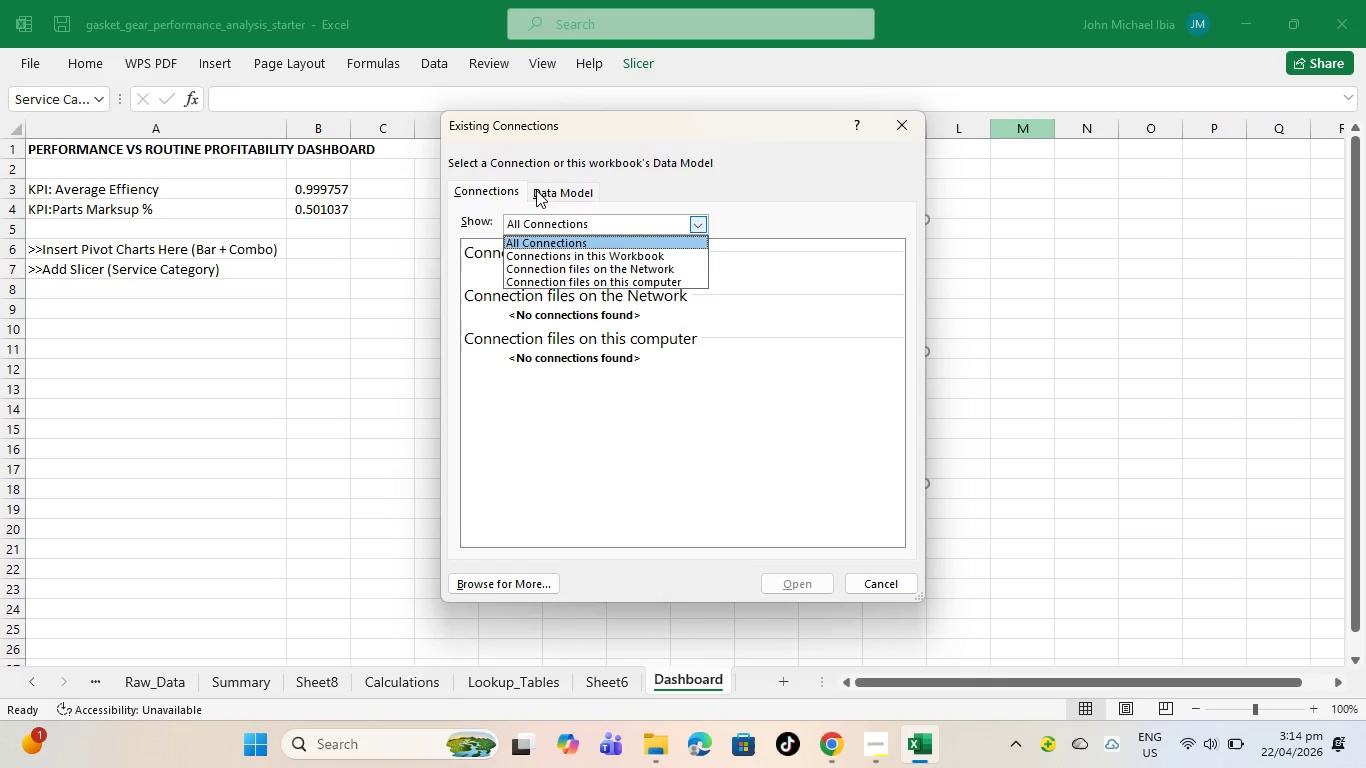 
left_click([552, 190])
 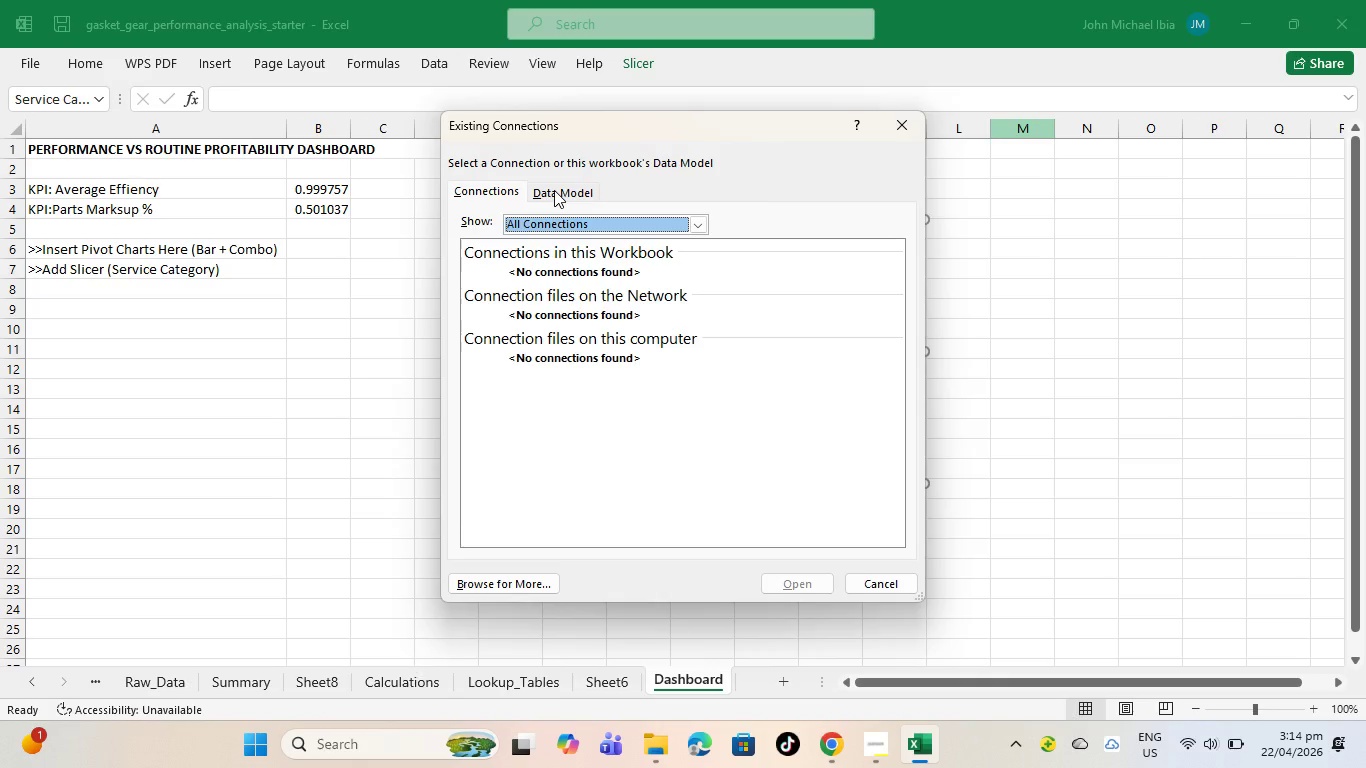 
left_click([554, 190])
 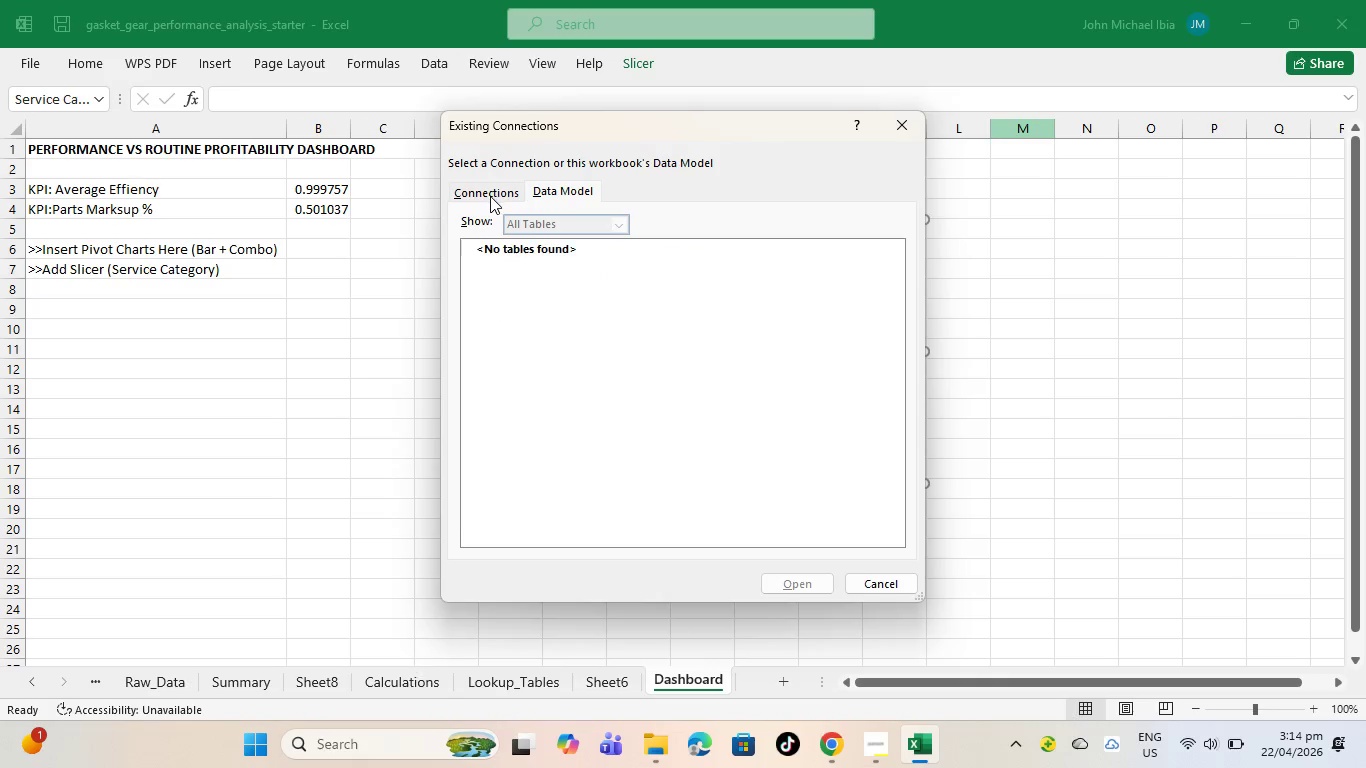 
left_click([490, 198])
 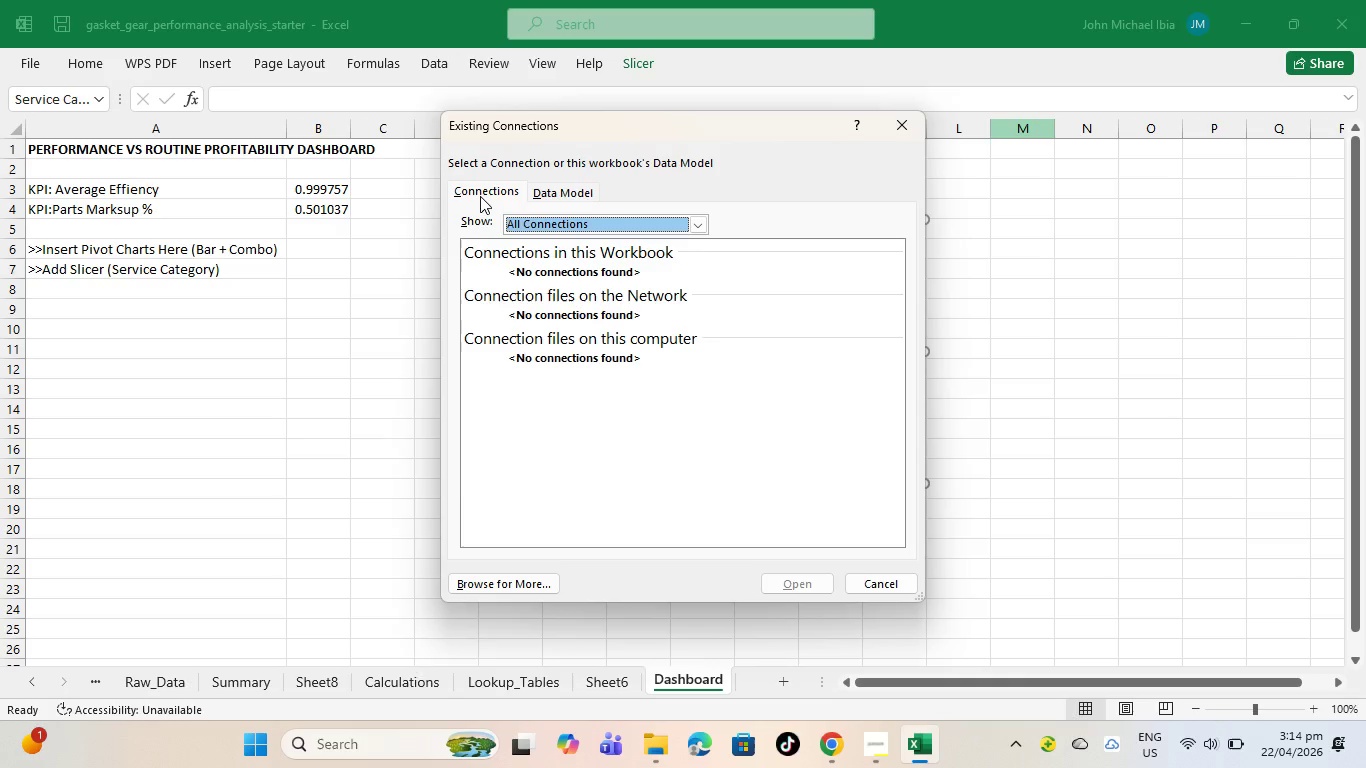 
wait(23.66)
 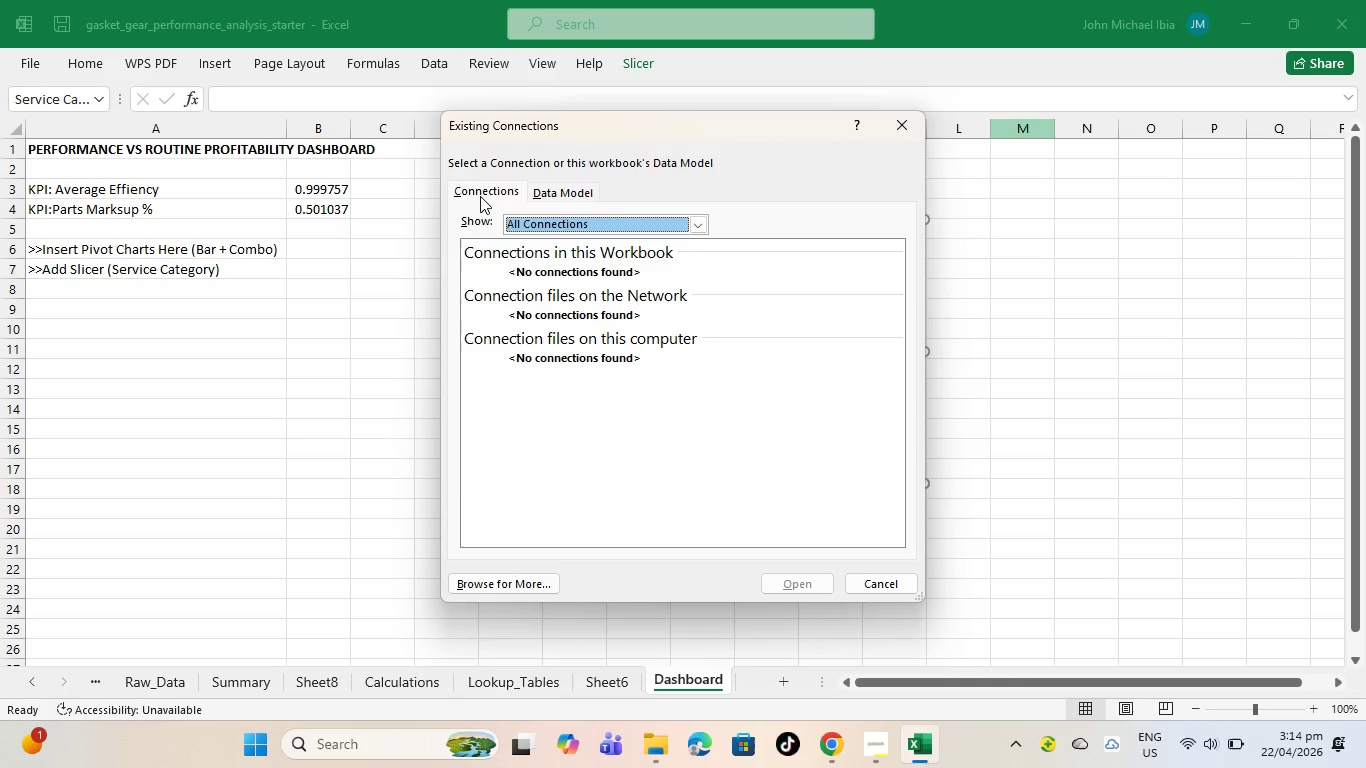 
left_click([918, 139])
 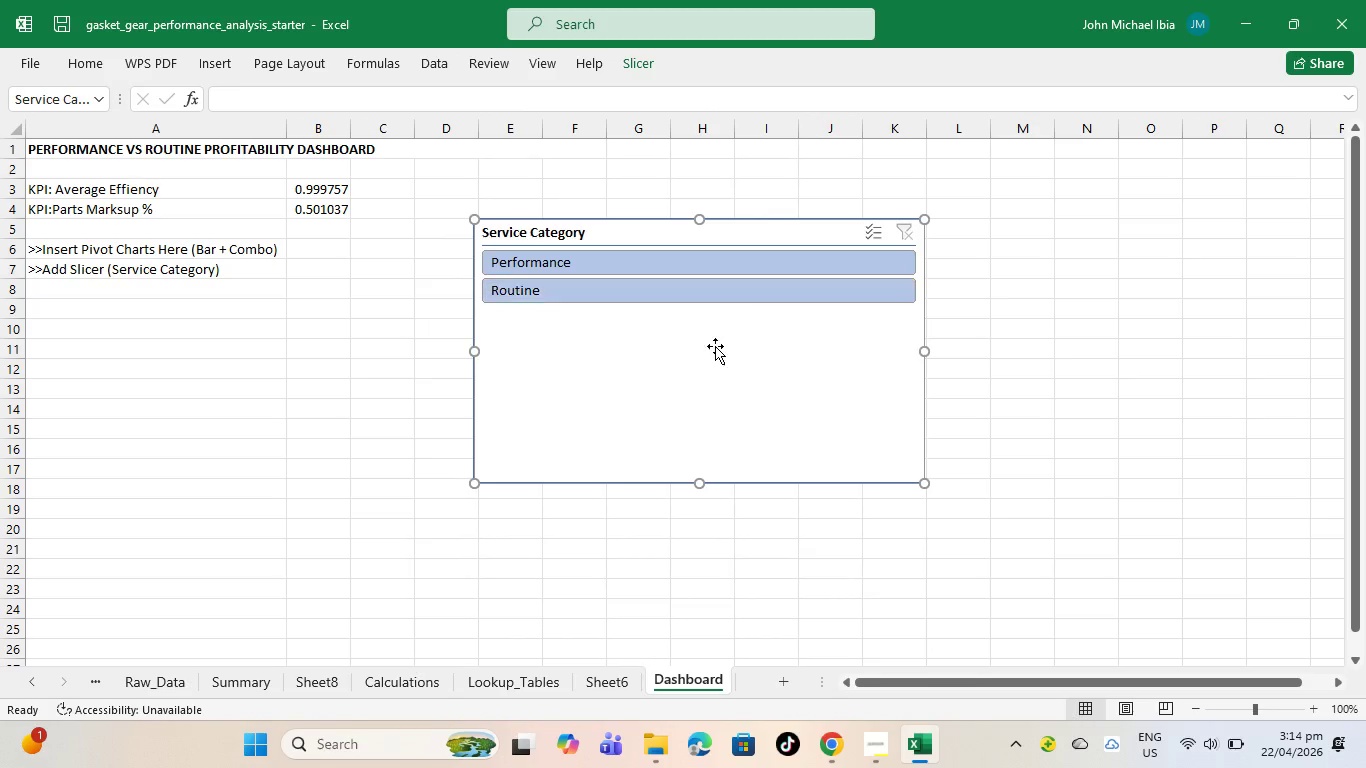 
right_click([708, 346])
 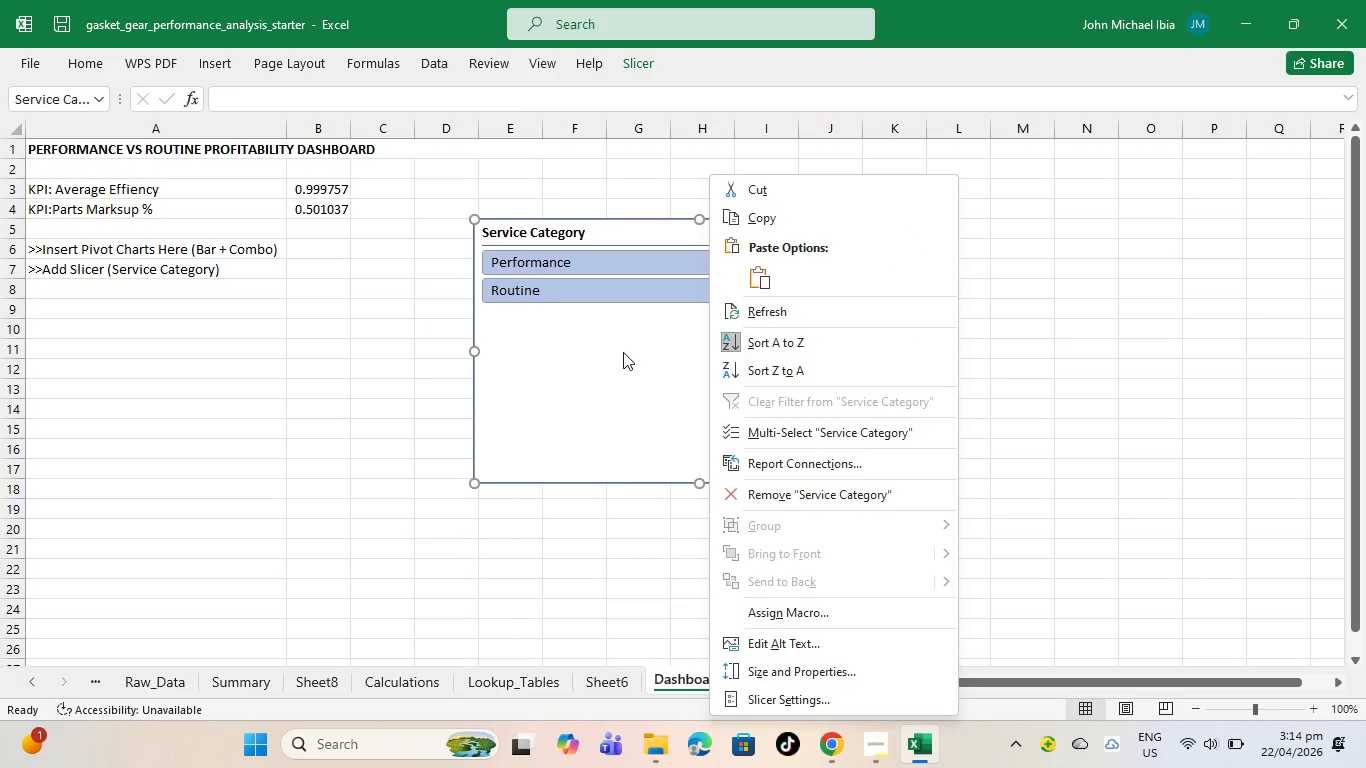 
left_click([620, 354])
 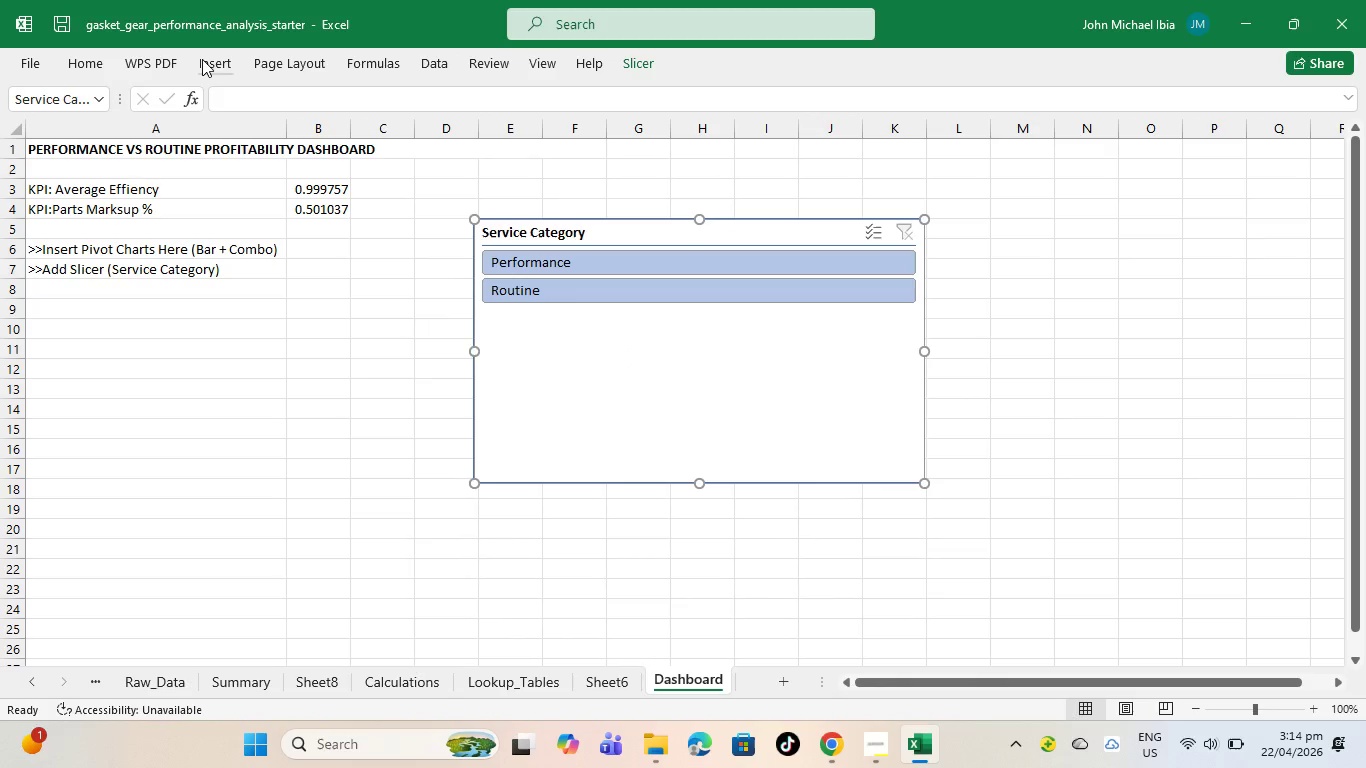 
left_click([202, 59])
 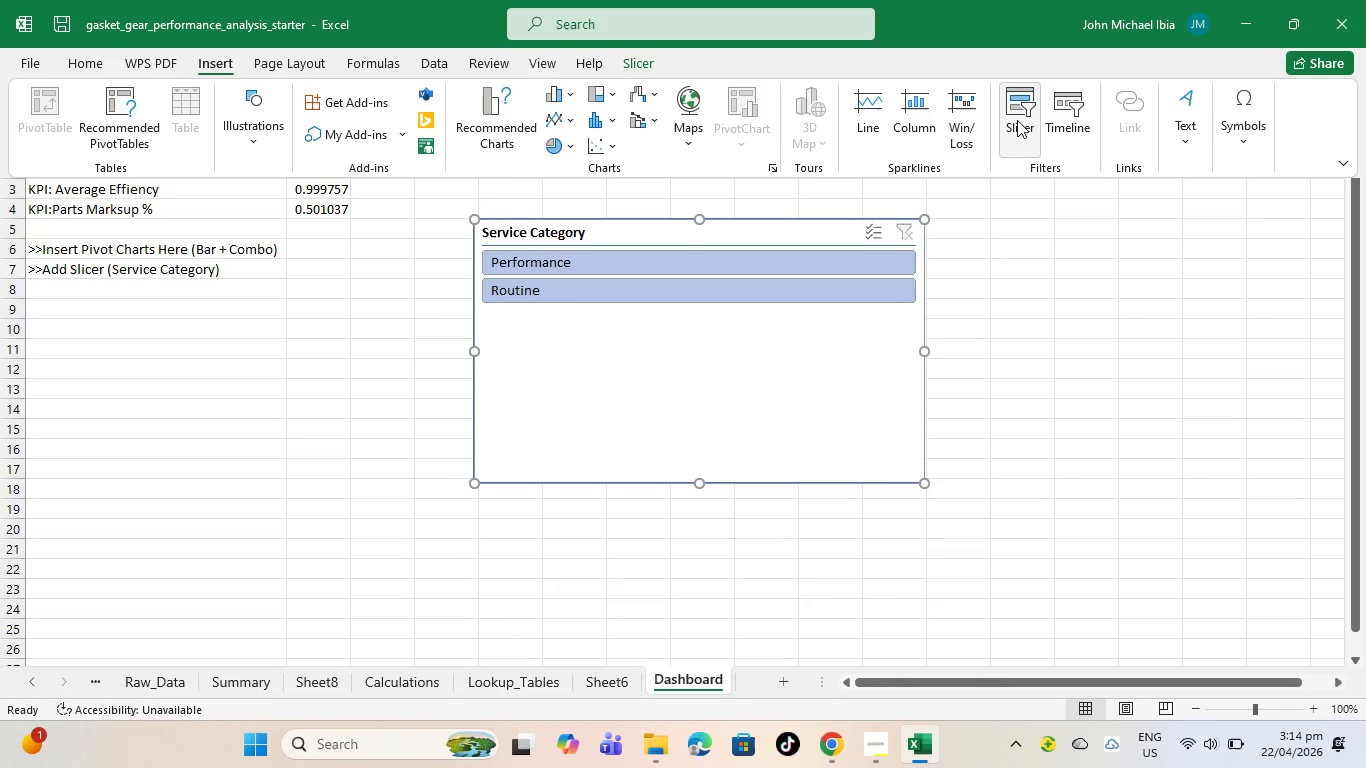 
left_click([1017, 120])
 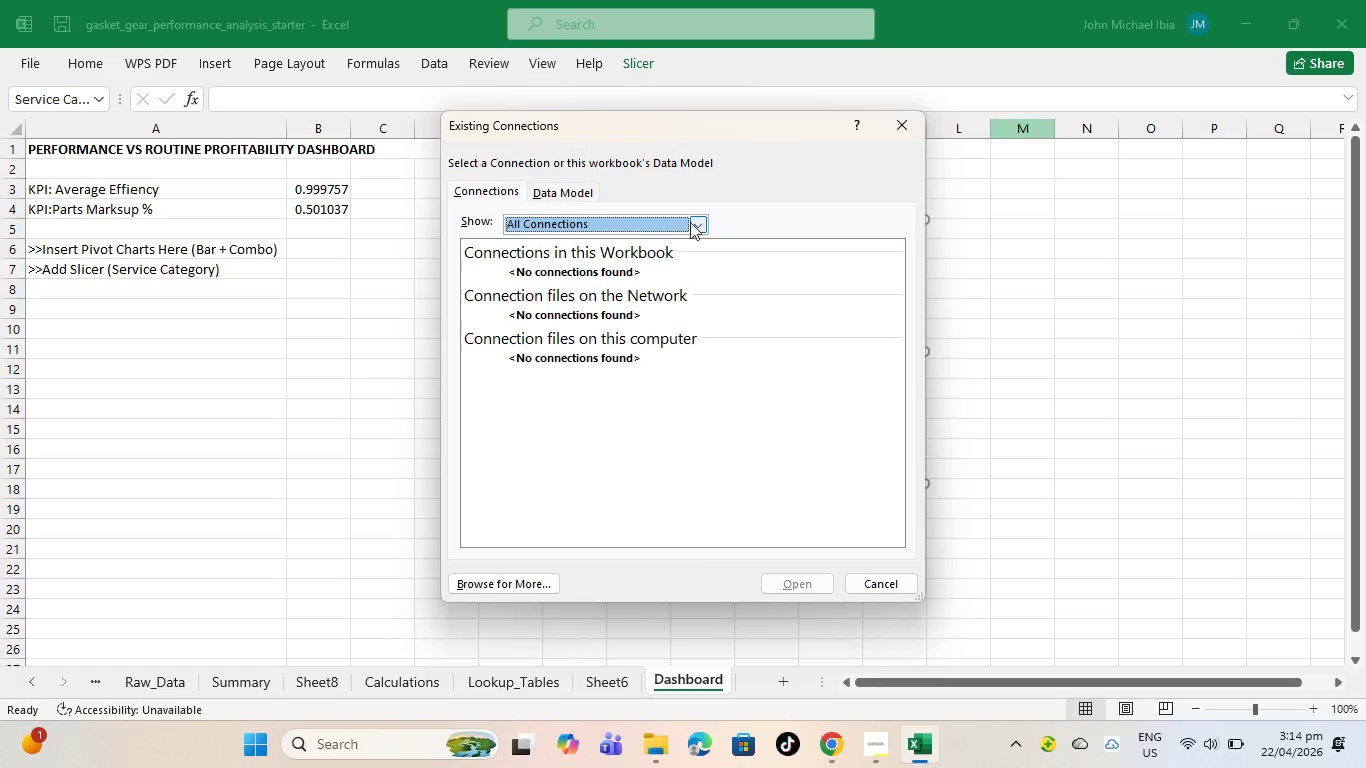 
left_click([697, 225])
 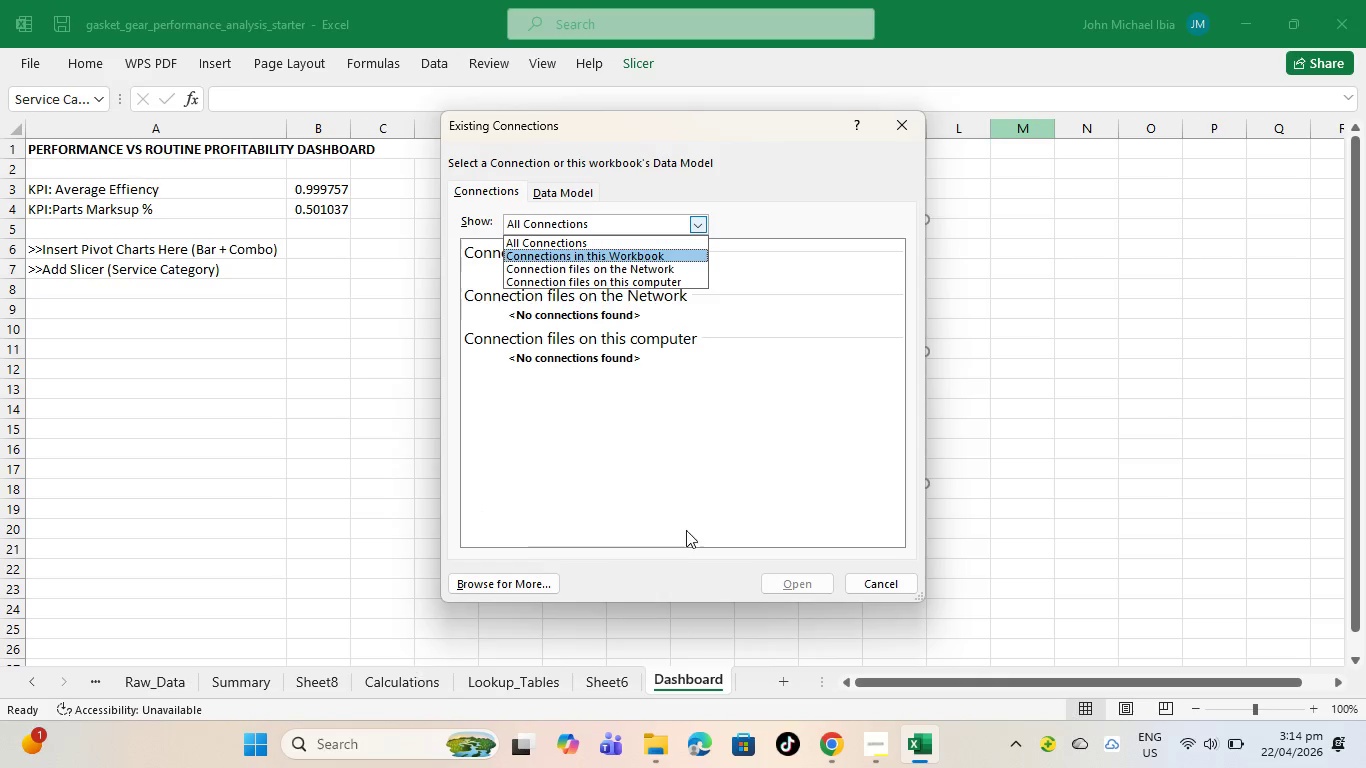 
left_click([885, 589])
 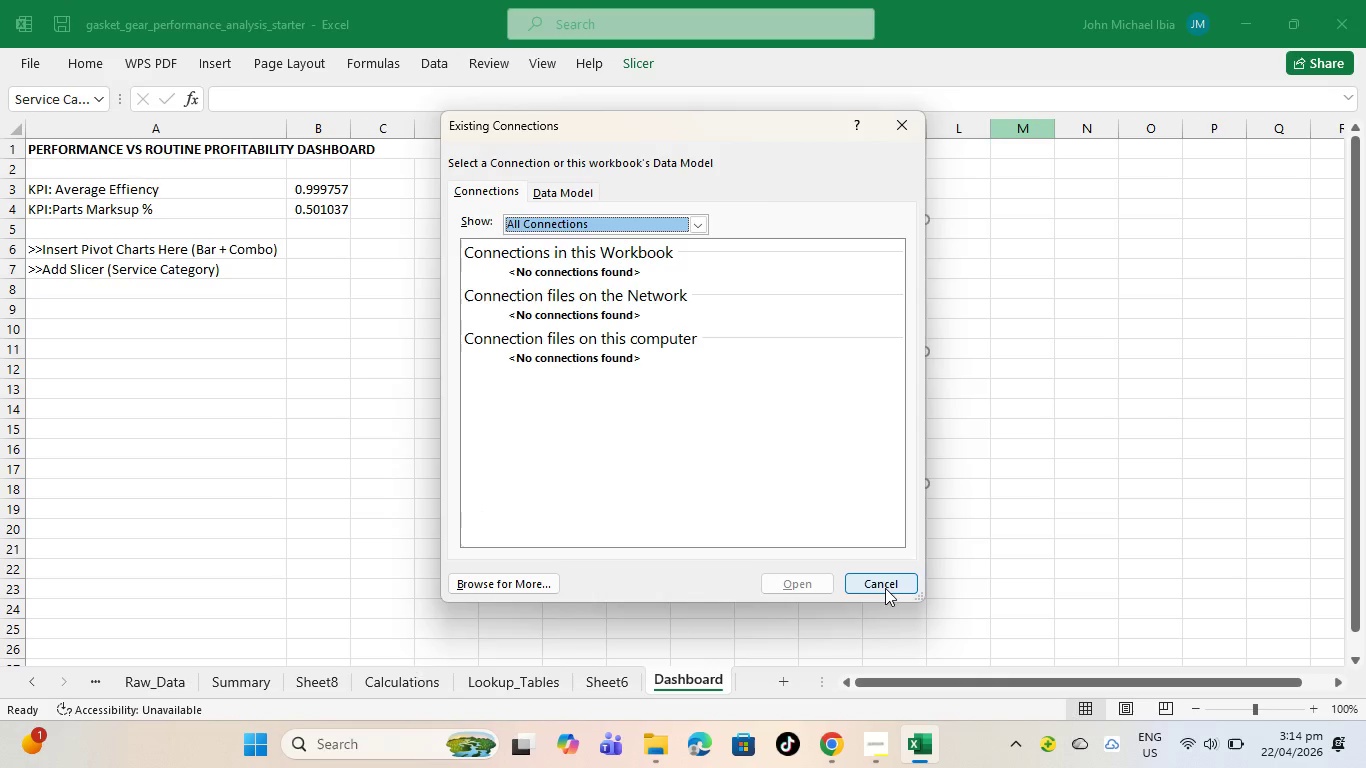 
left_click([885, 588])
 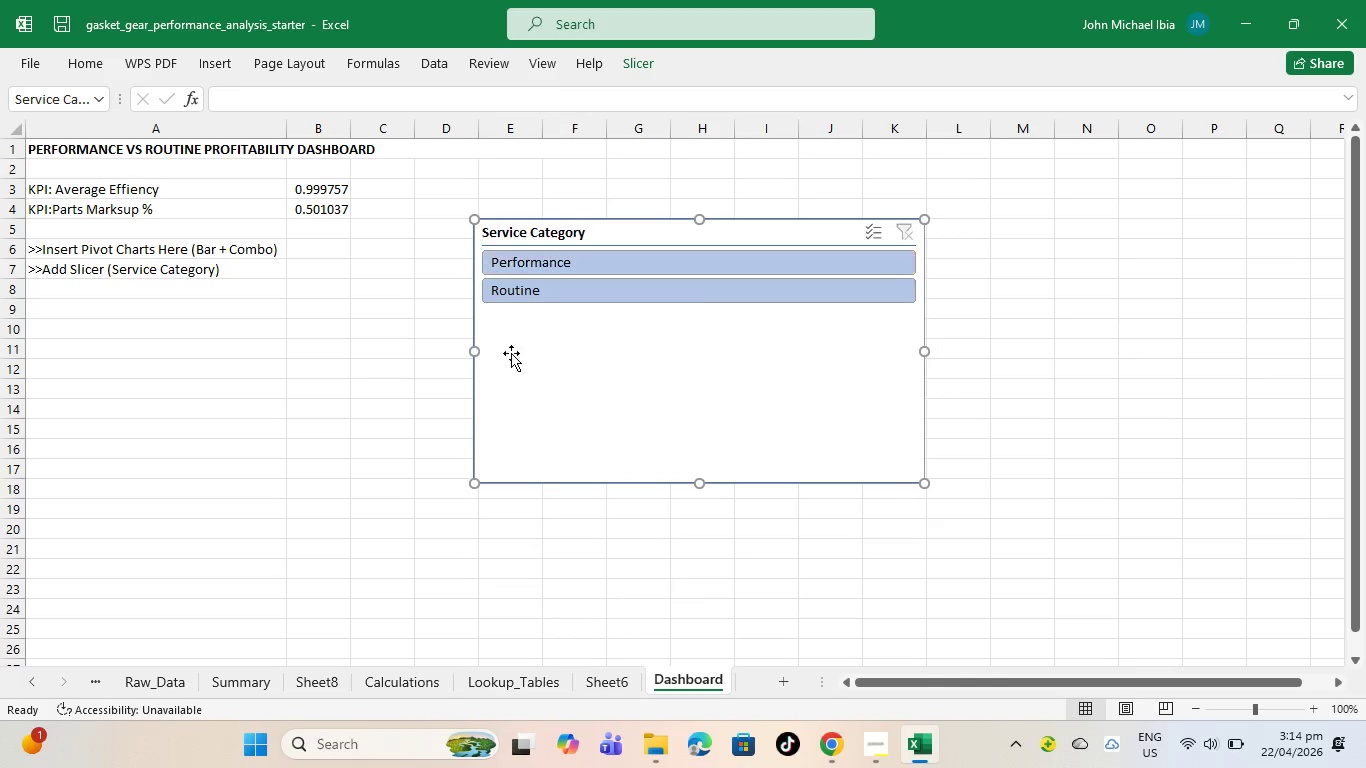 
left_click([601, 366])
 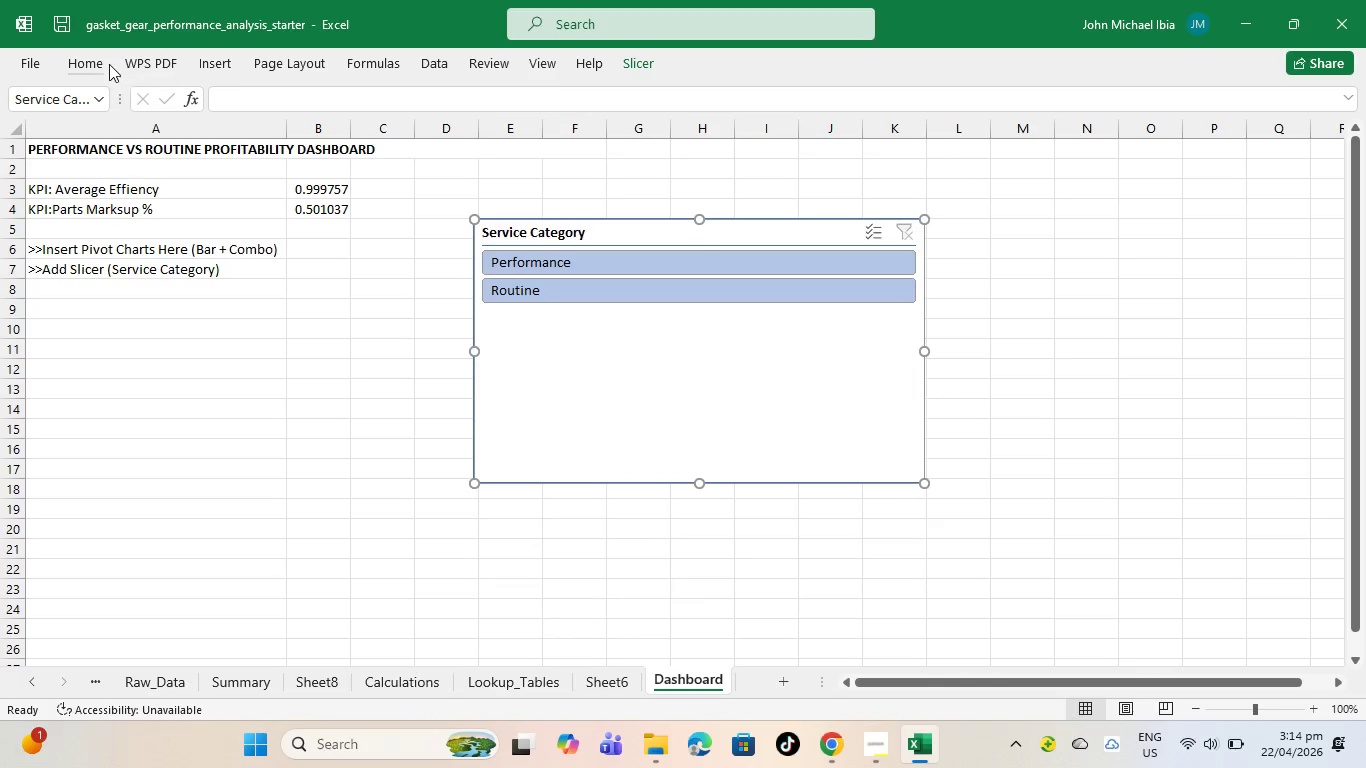 
left_click([92, 64])
 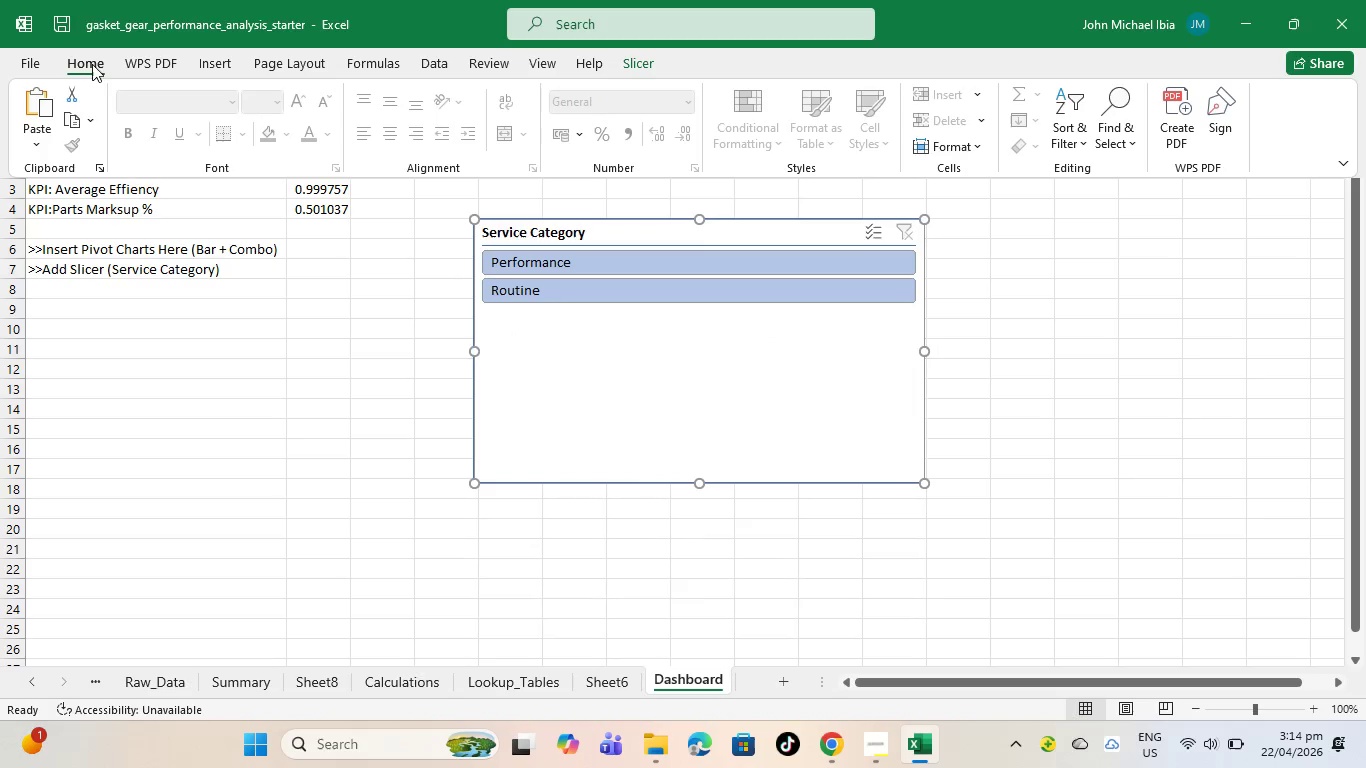 
left_click([1025, 377])
 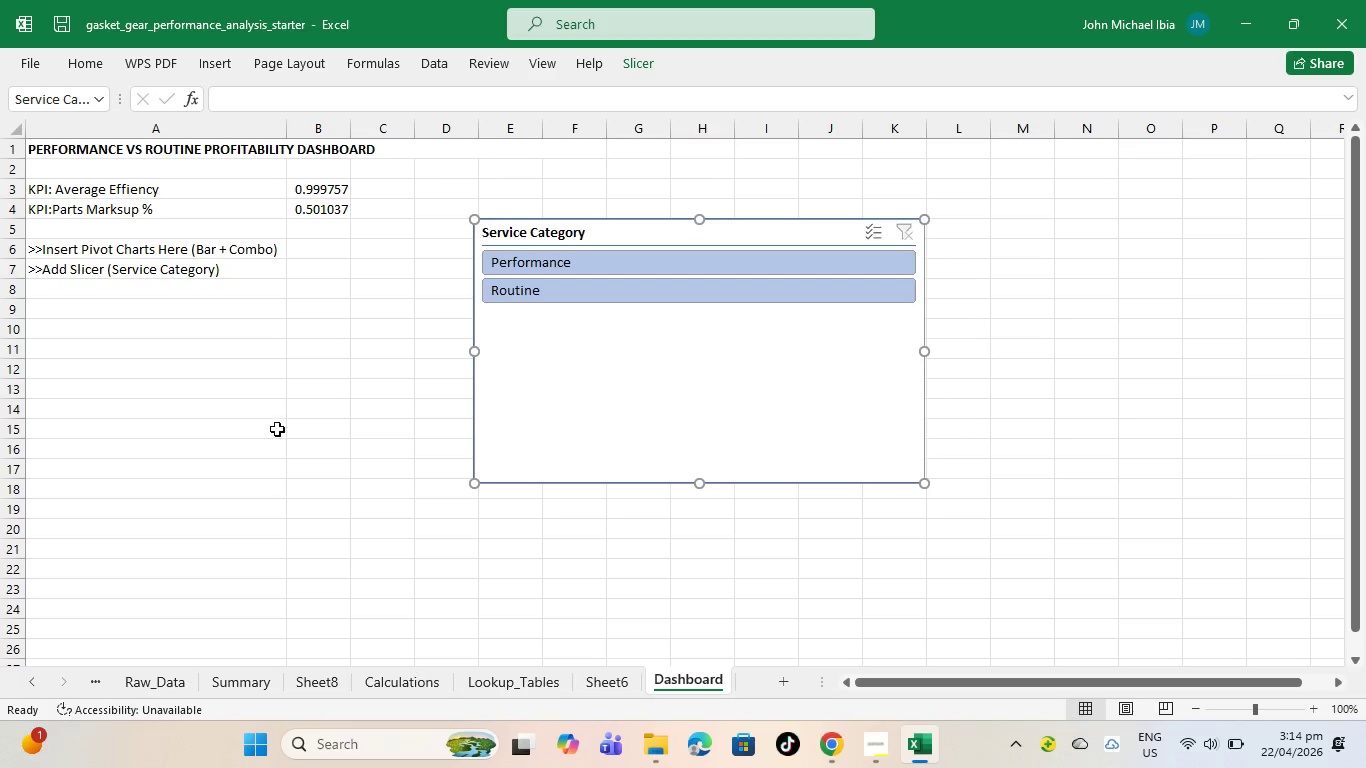 
left_click([277, 429])
 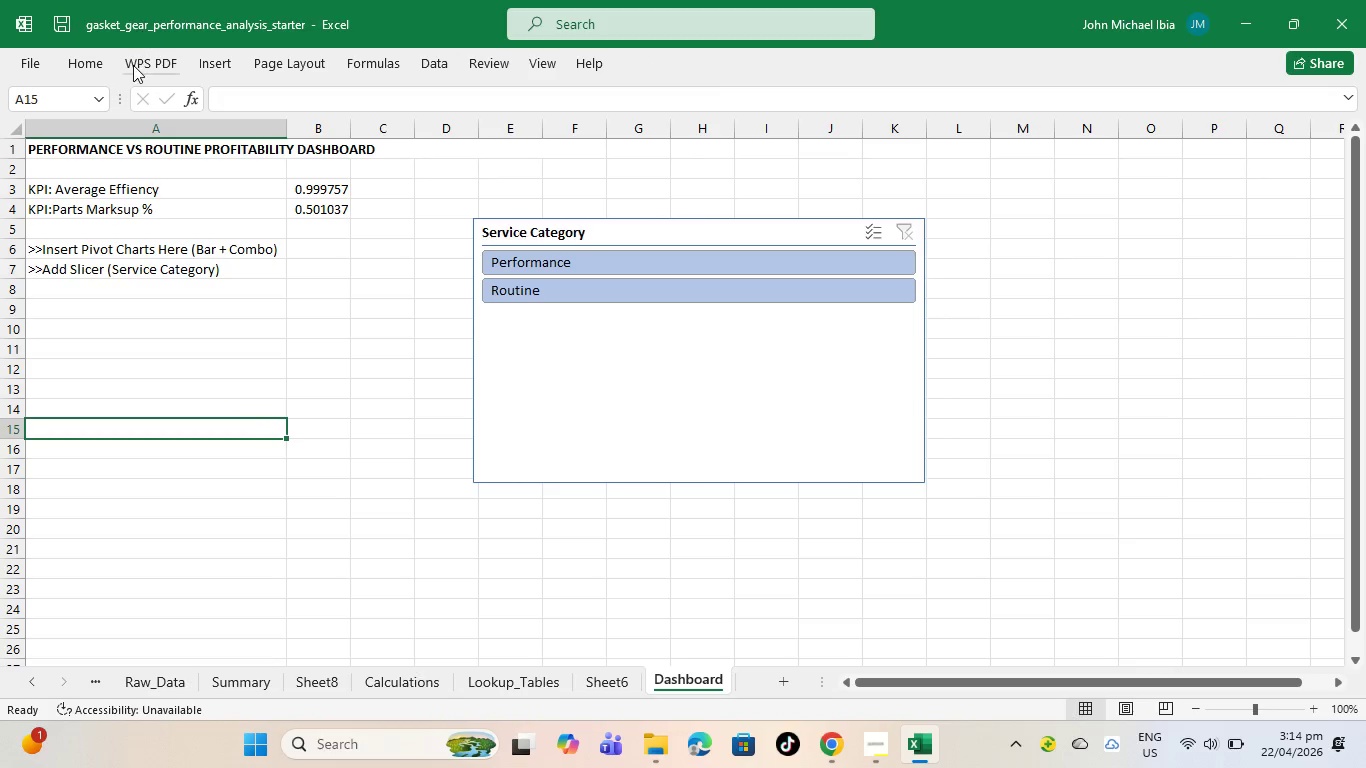 
left_click([132, 66])
 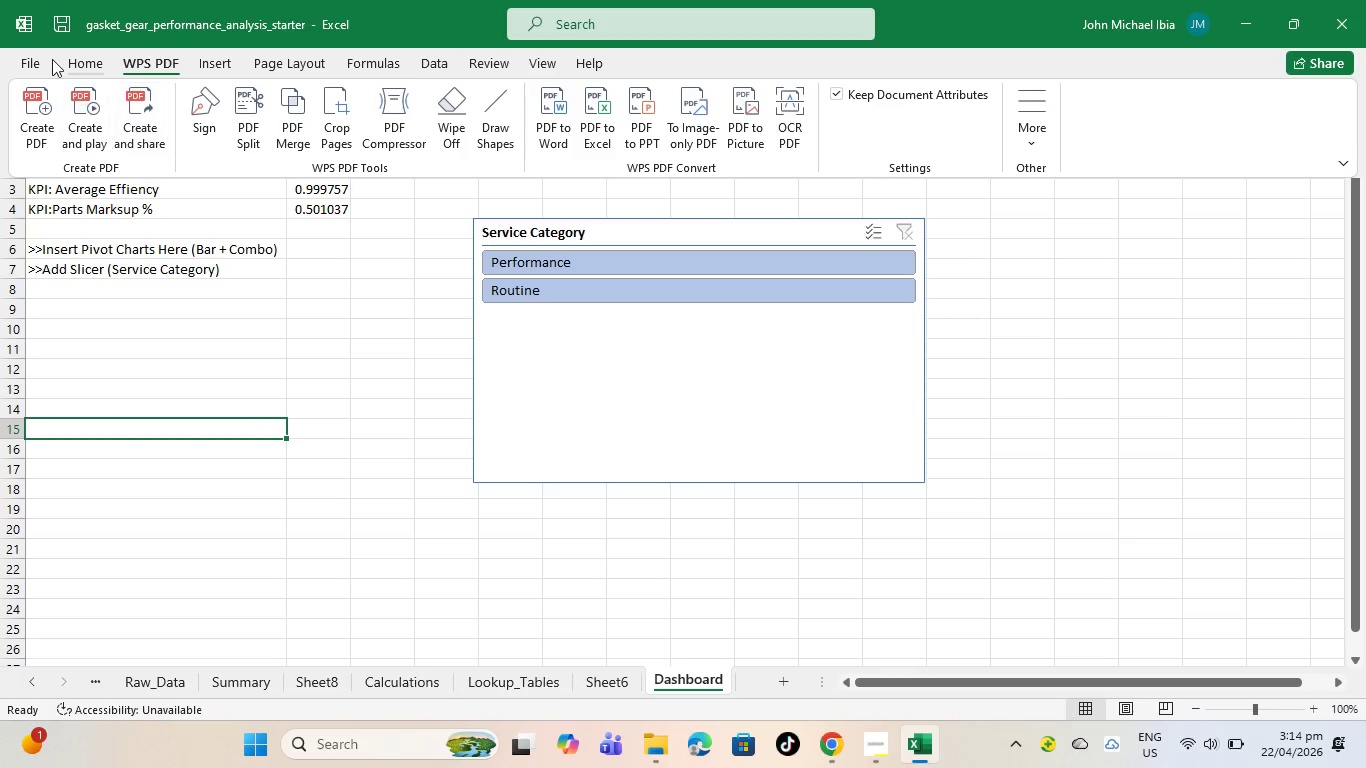 
left_click([88, 76])
 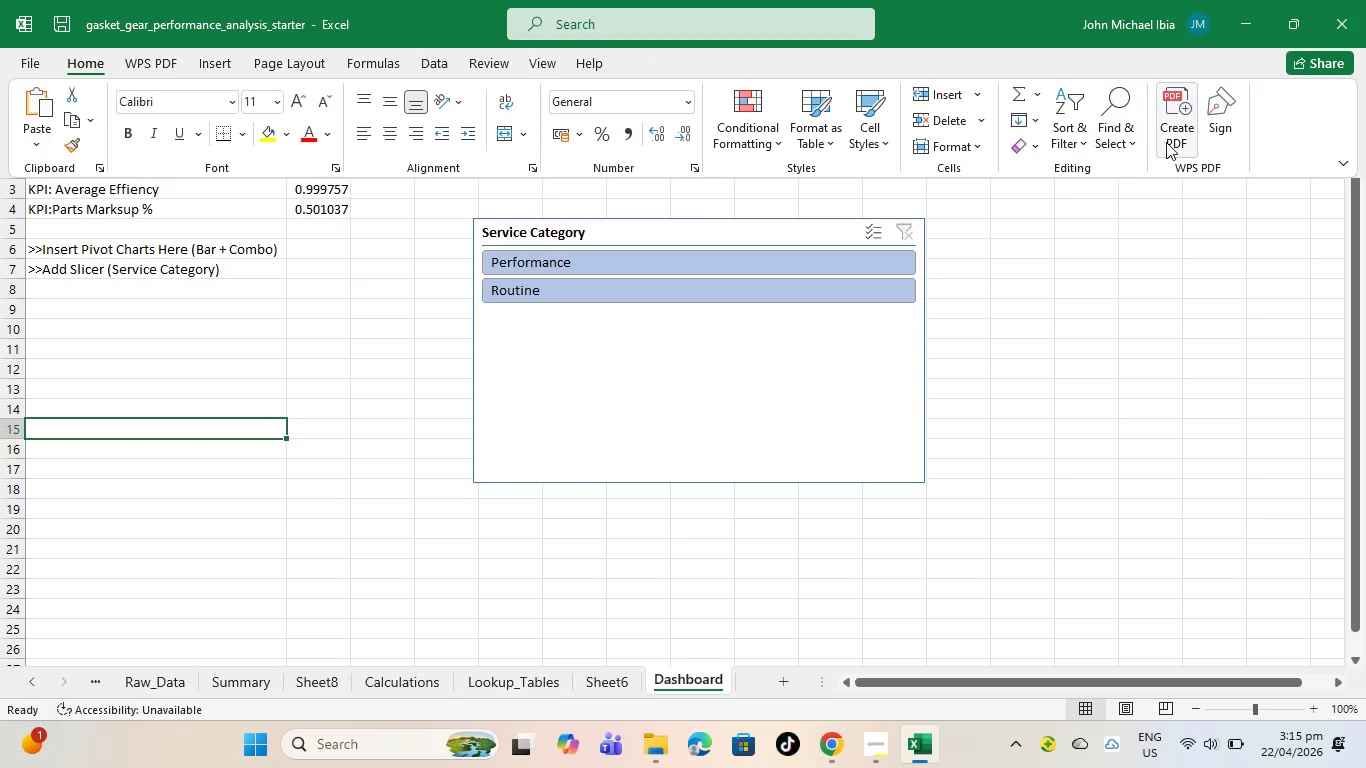 
mouse_move([1184, 146])
 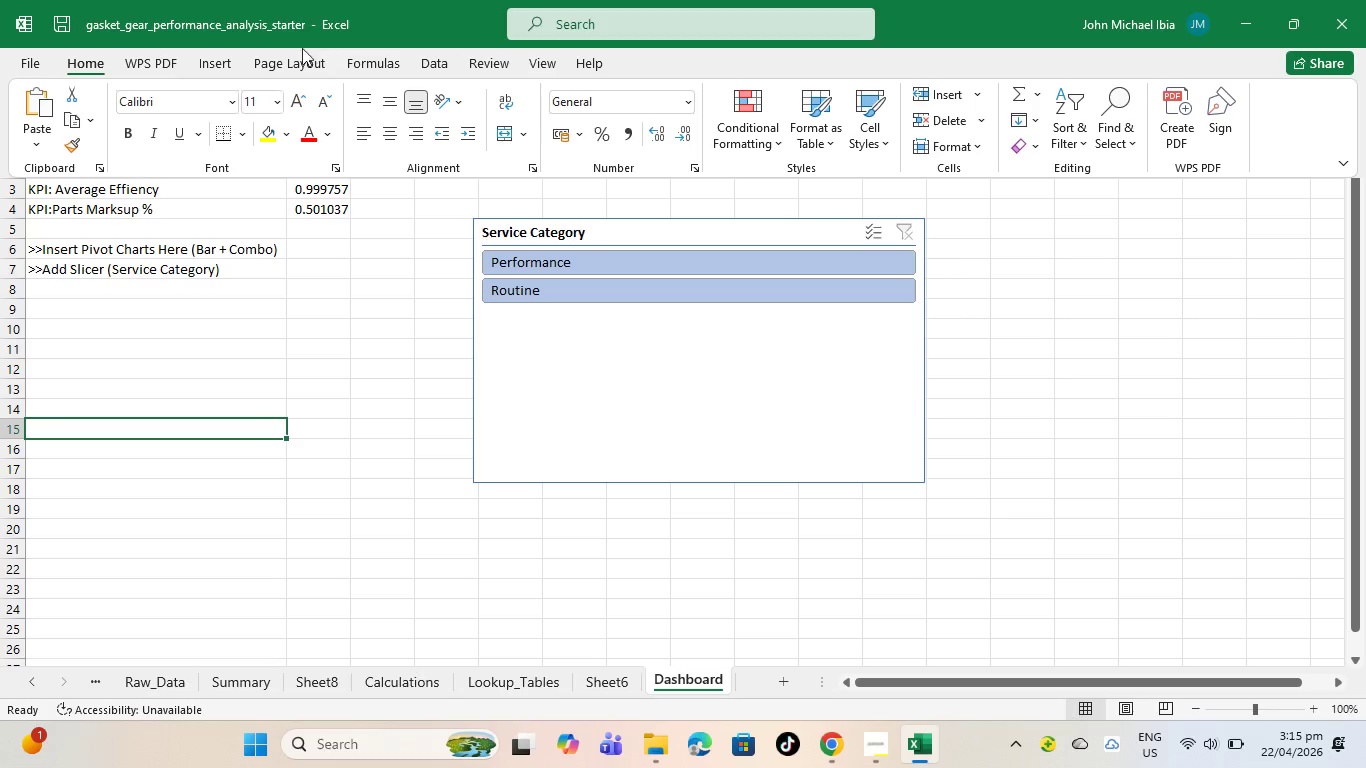 
left_click([210, 59])
 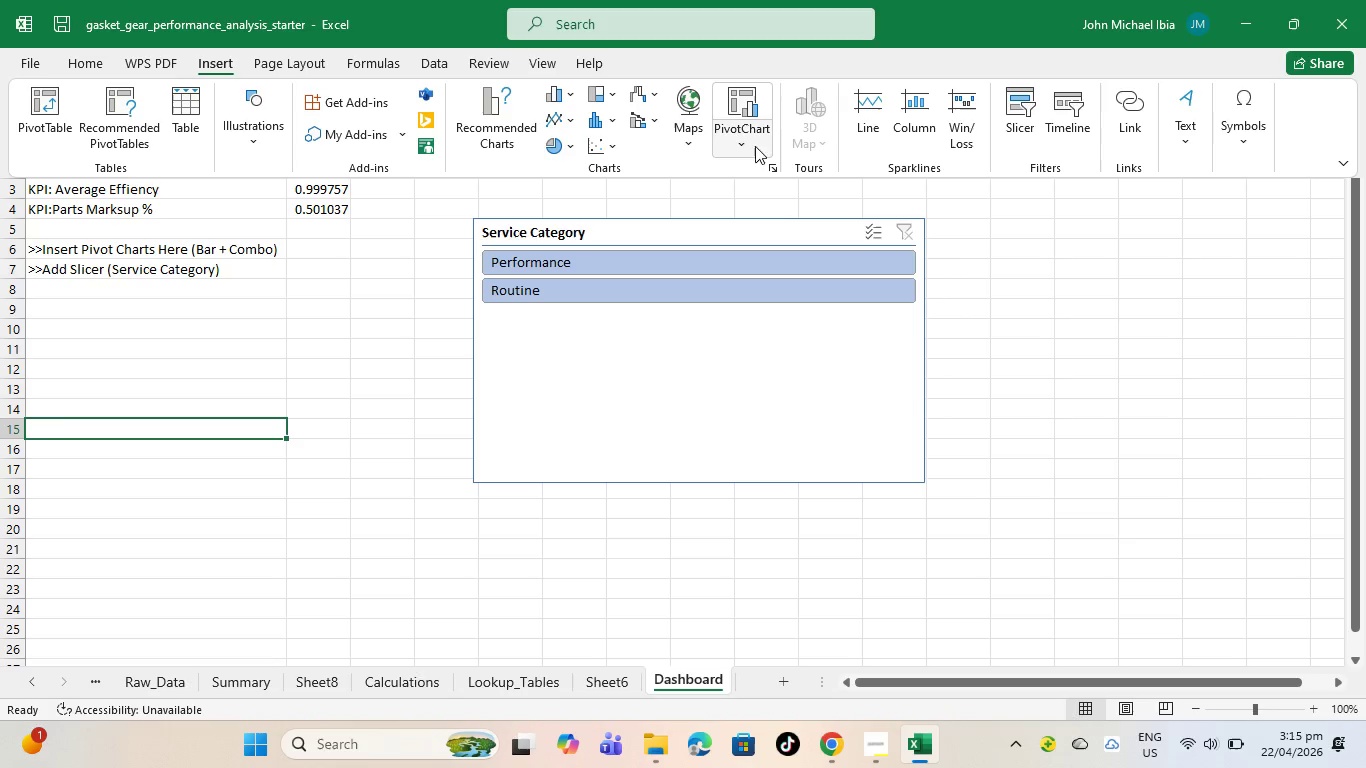 
wait(7.1)
 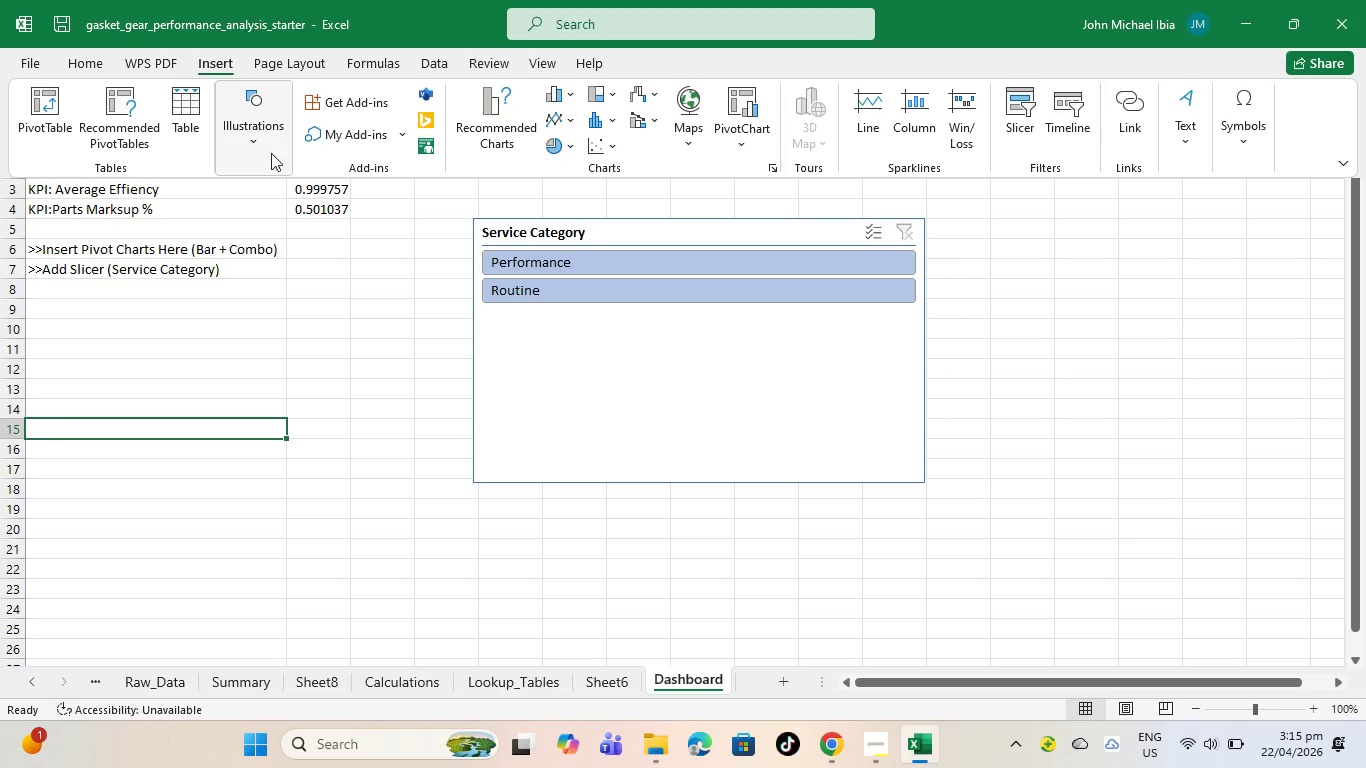 
mouse_move([1054, 113])
 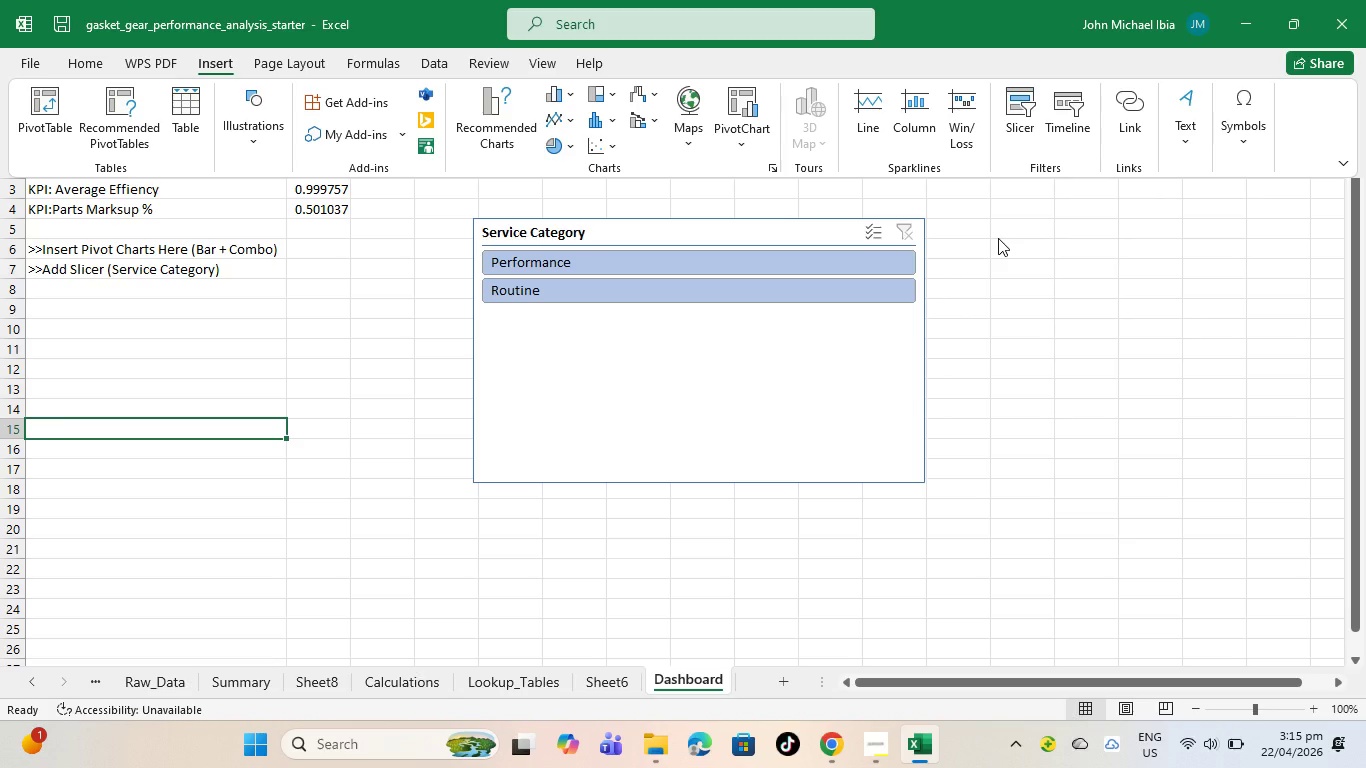 
wait(8.58)
 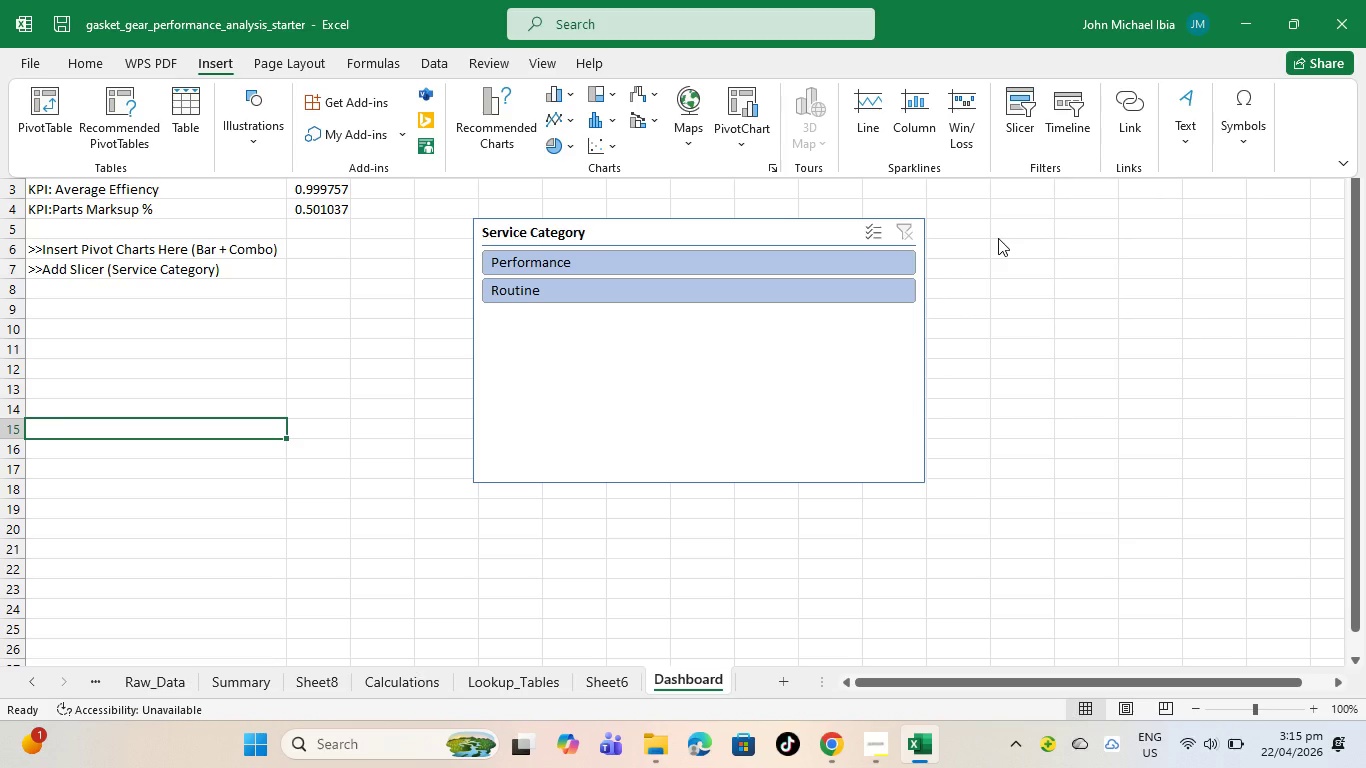 
left_click([633, 221])
 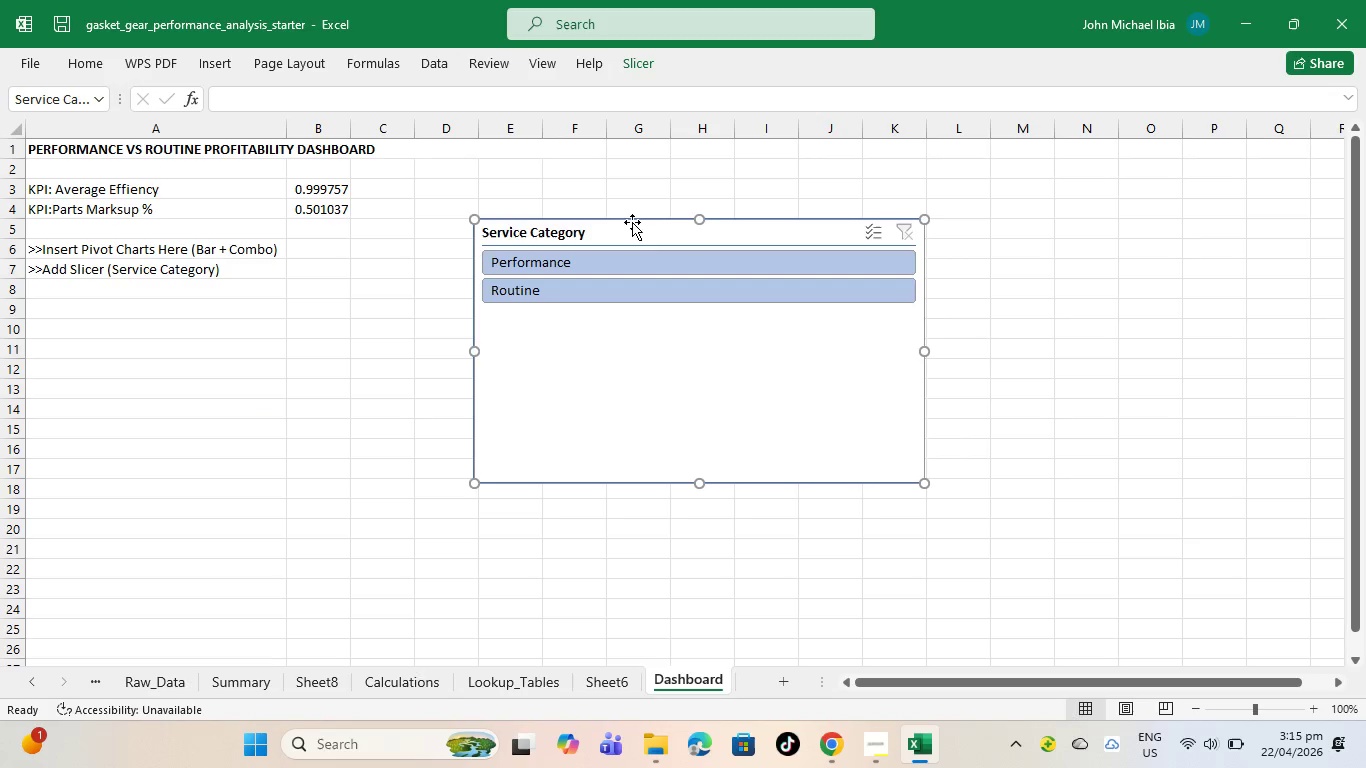 
left_click([637, 66])
 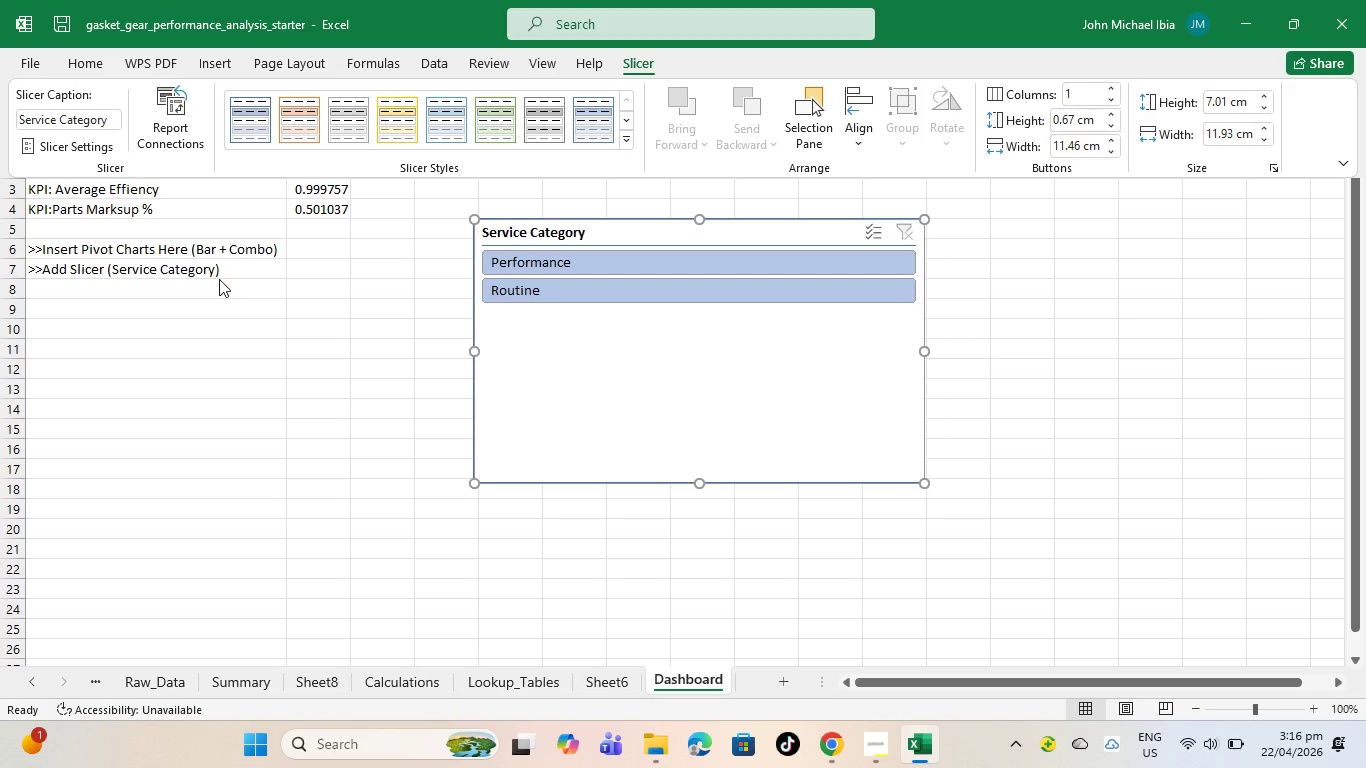 
wait(79.69)
 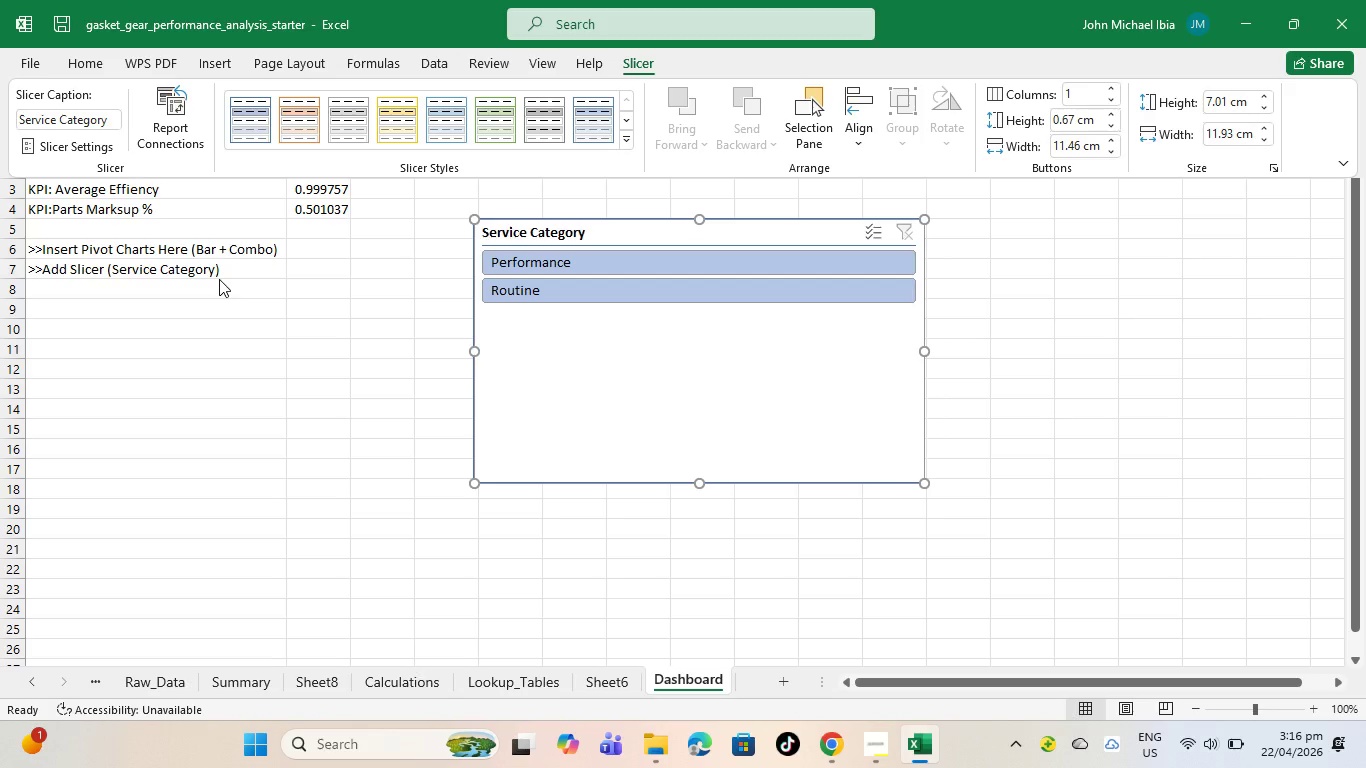 
left_click([596, 593])
 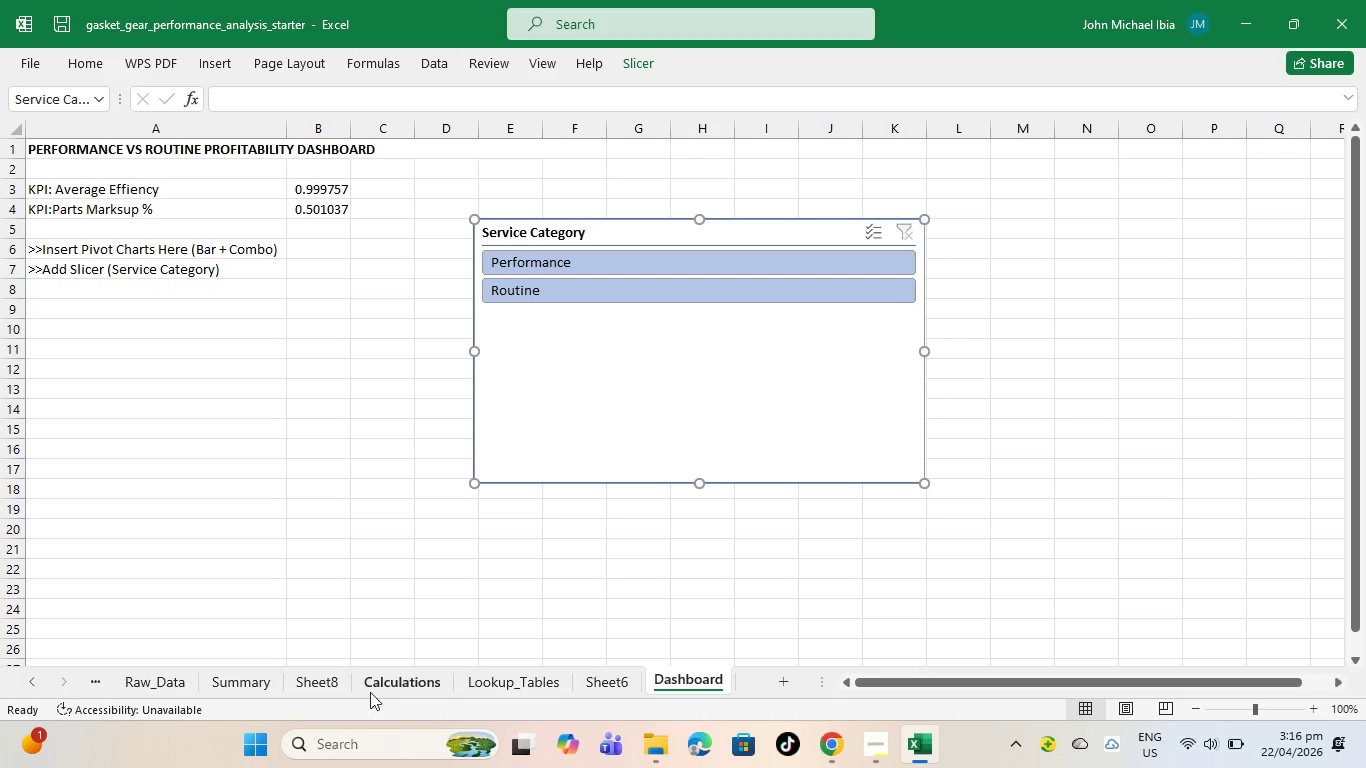 
left_click([327, 680])
 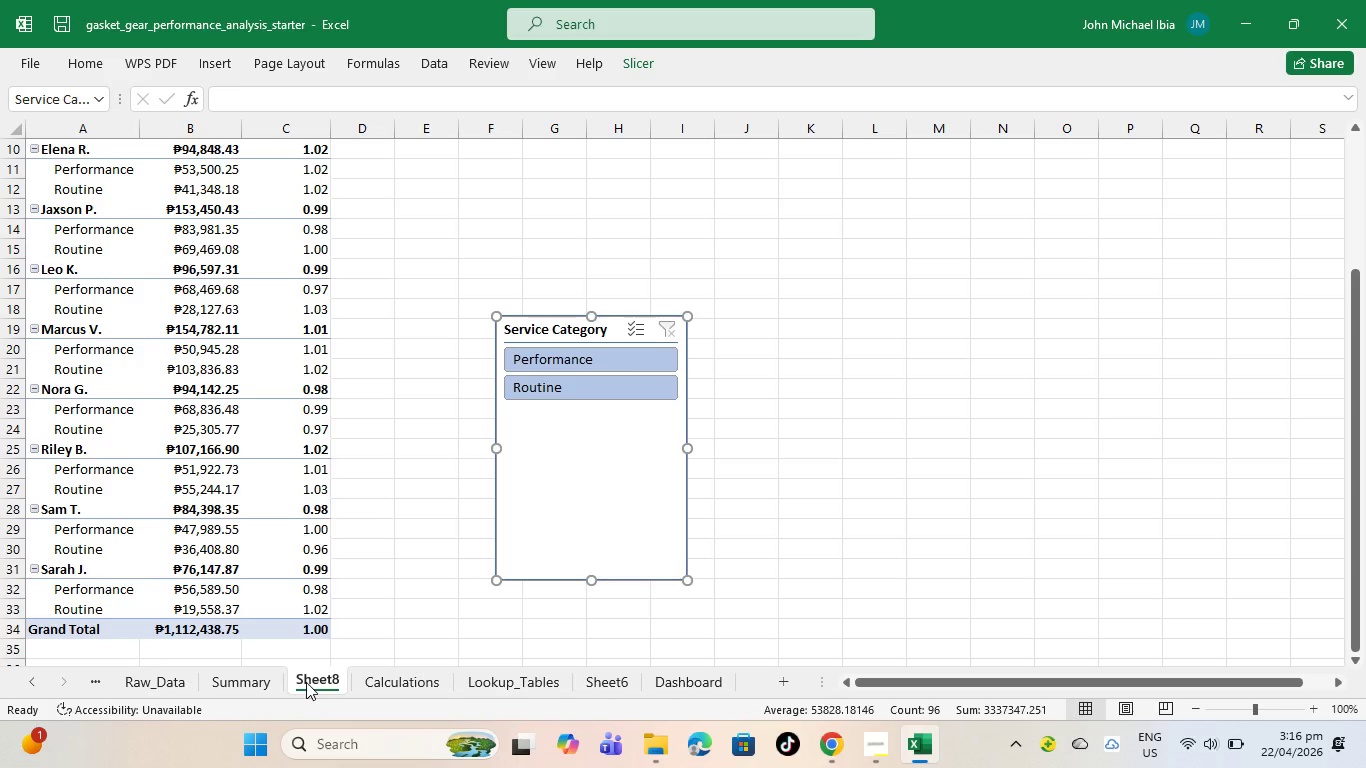 
double_click([308, 678])
 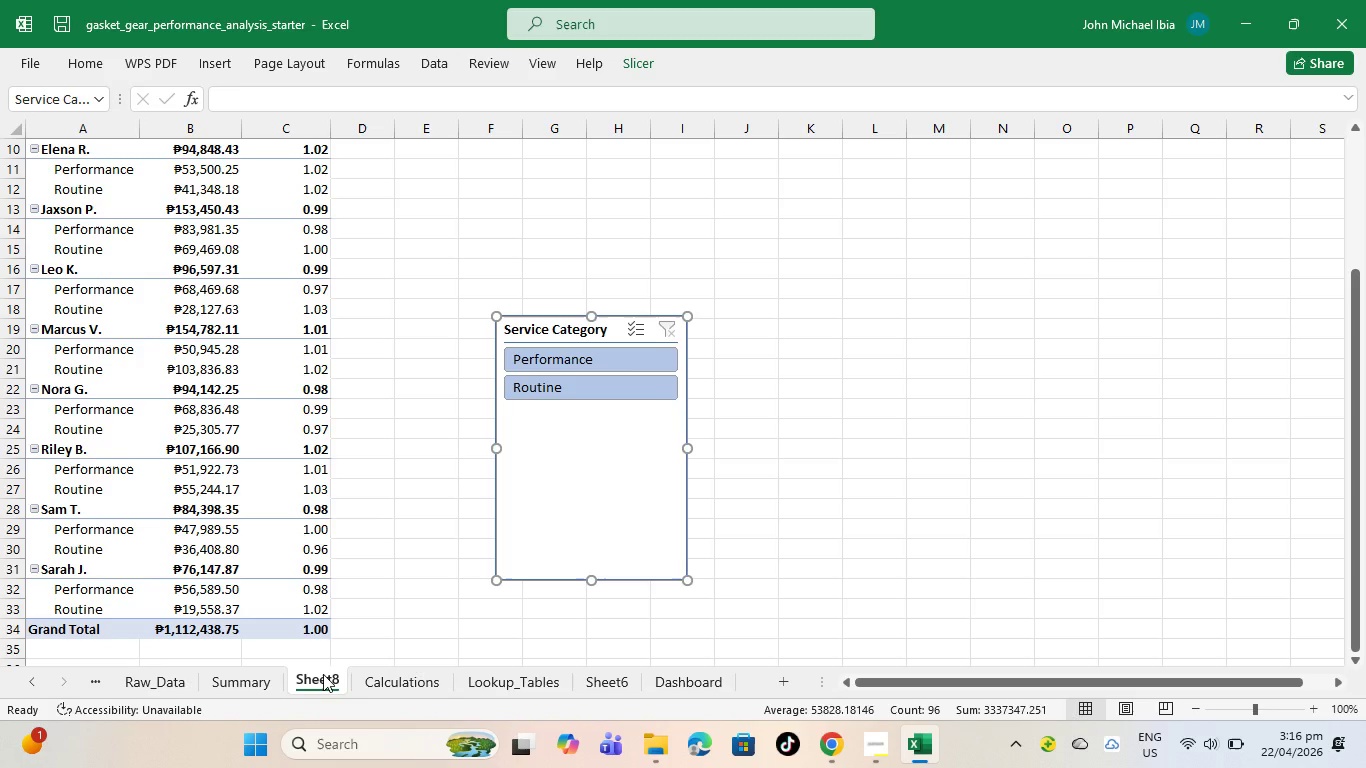 
left_click([323, 674])
 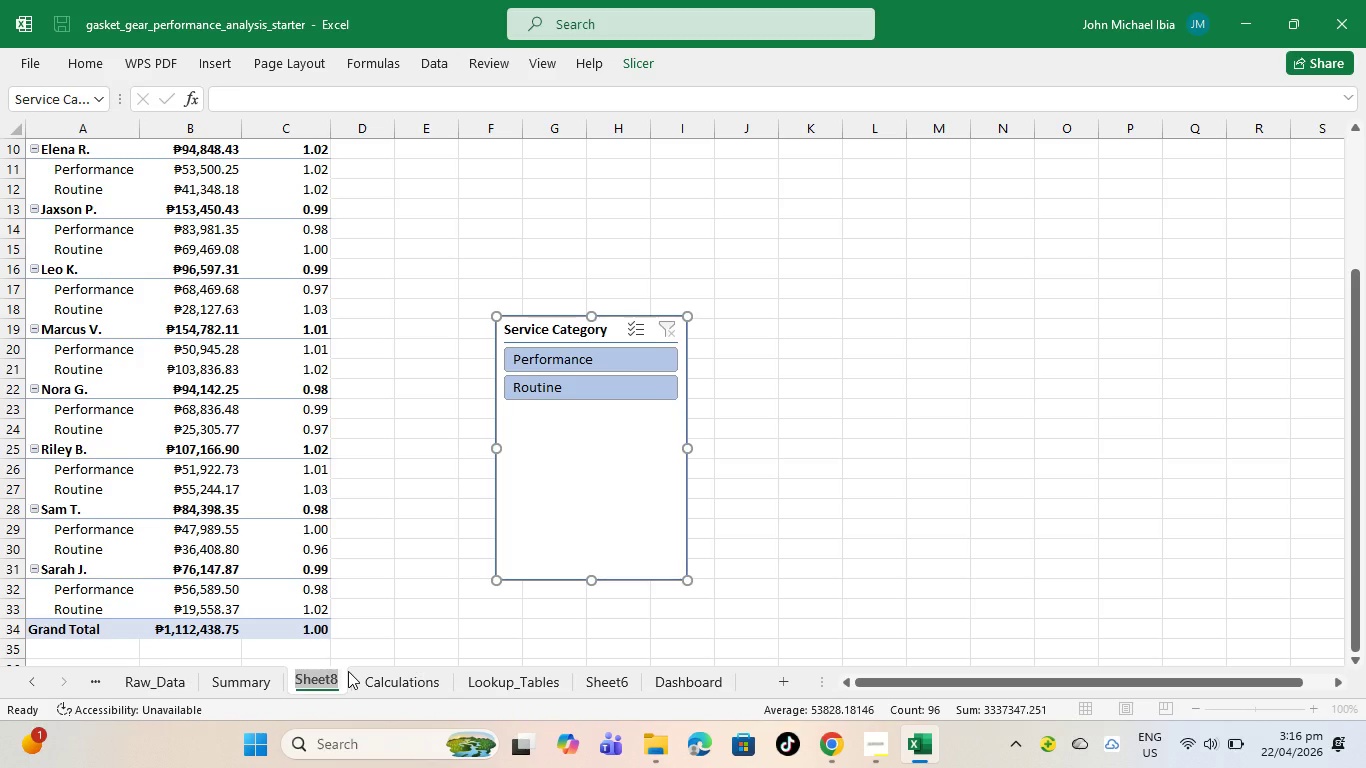 
key(Backspace)
type(summary )
key(Backspace)
key(Backspace)
key(Backspace)
key(Backspace)
key(Backspace)
key(Backspace)
key(Backspace)
key(Backspace)
type(Summary Pivolt Table)
 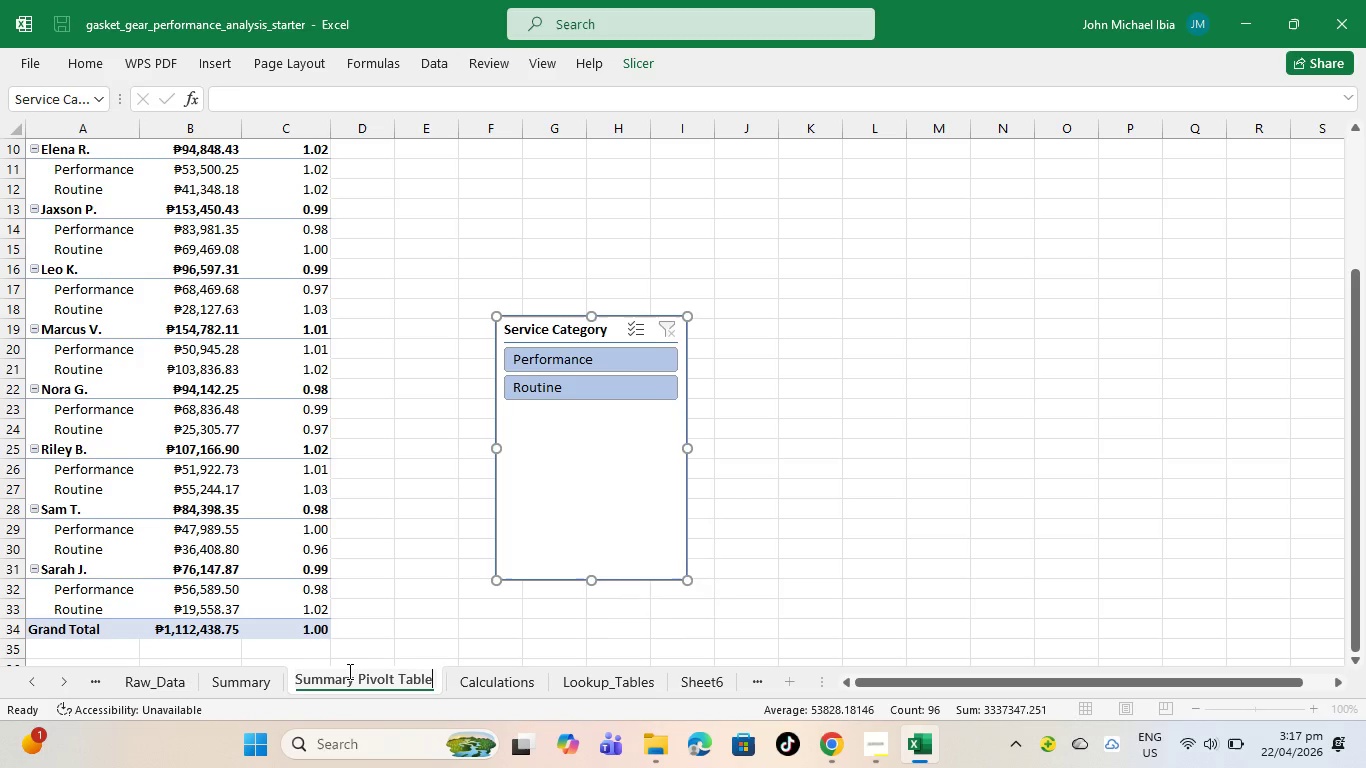 
key(Space)
 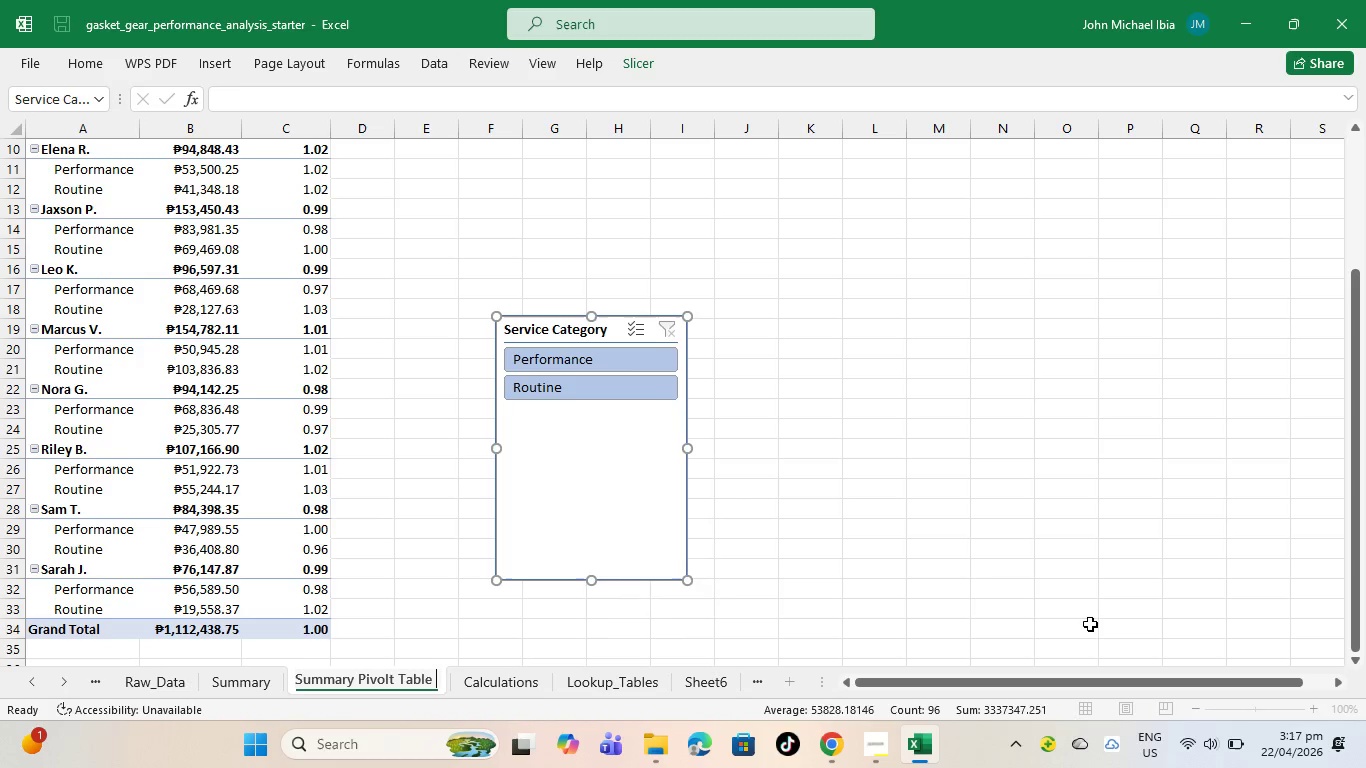 
left_click_drag(start_coordinate=[870, 532], to_coordinate=[881, 528])
 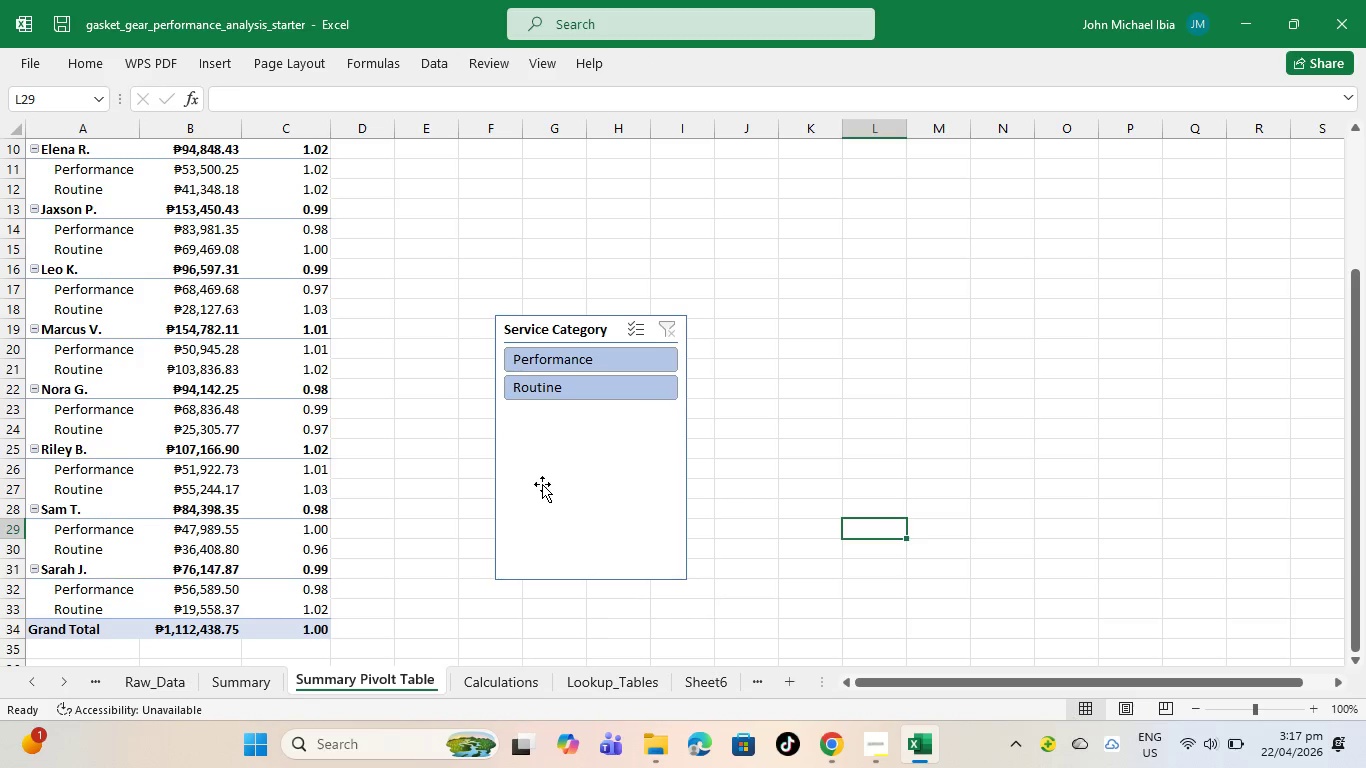 
left_click_drag(start_coordinate=[544, 484], to_coordinate=[716, 349])
 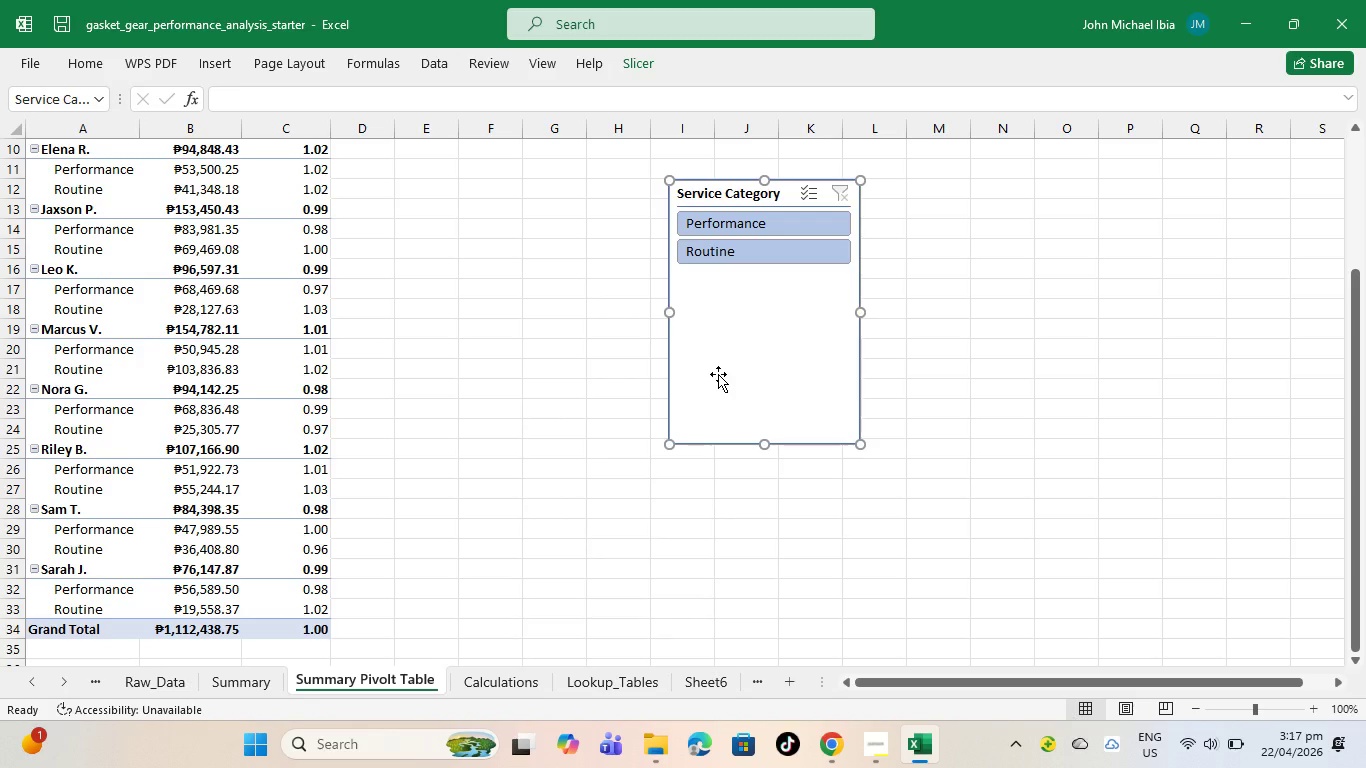 
wait(23.28)
 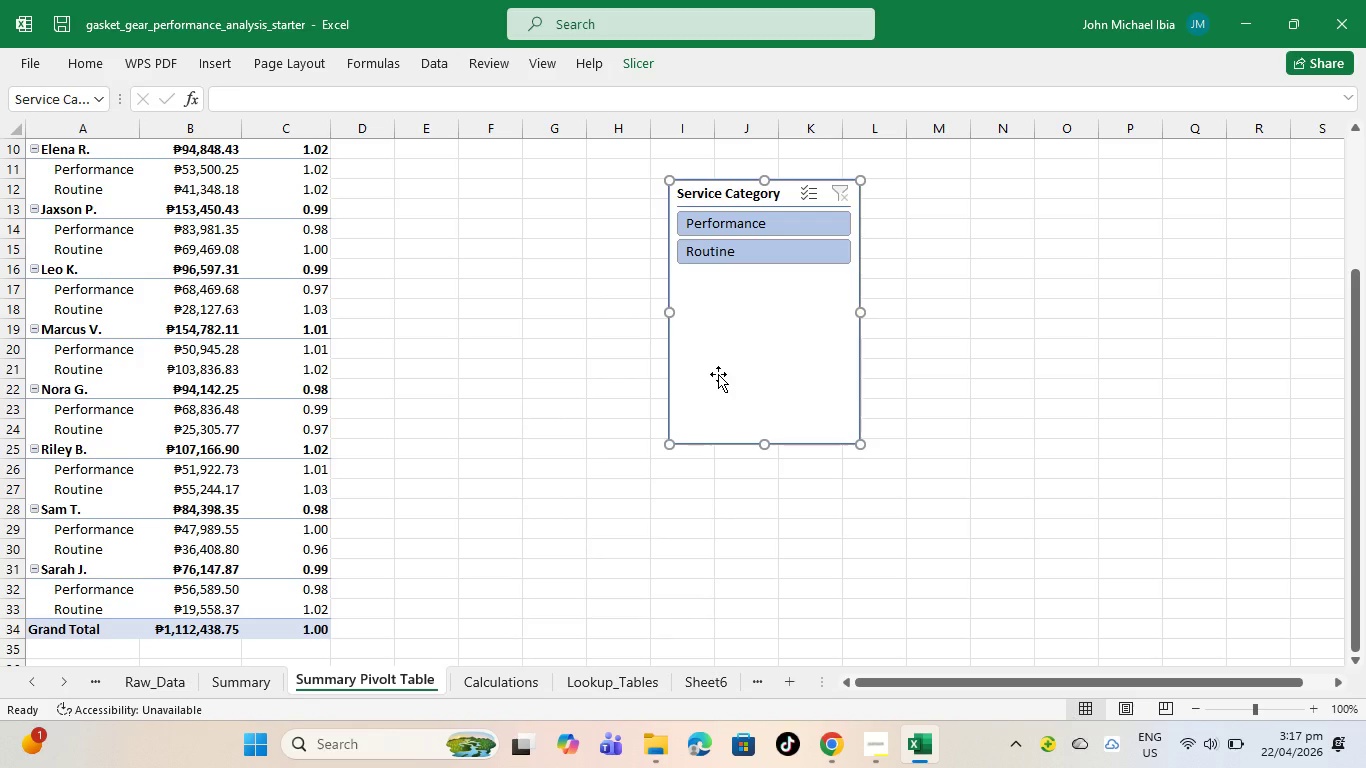 
scroll: coordinate [663, 391], scroll_direction: up, amount: 4.0
 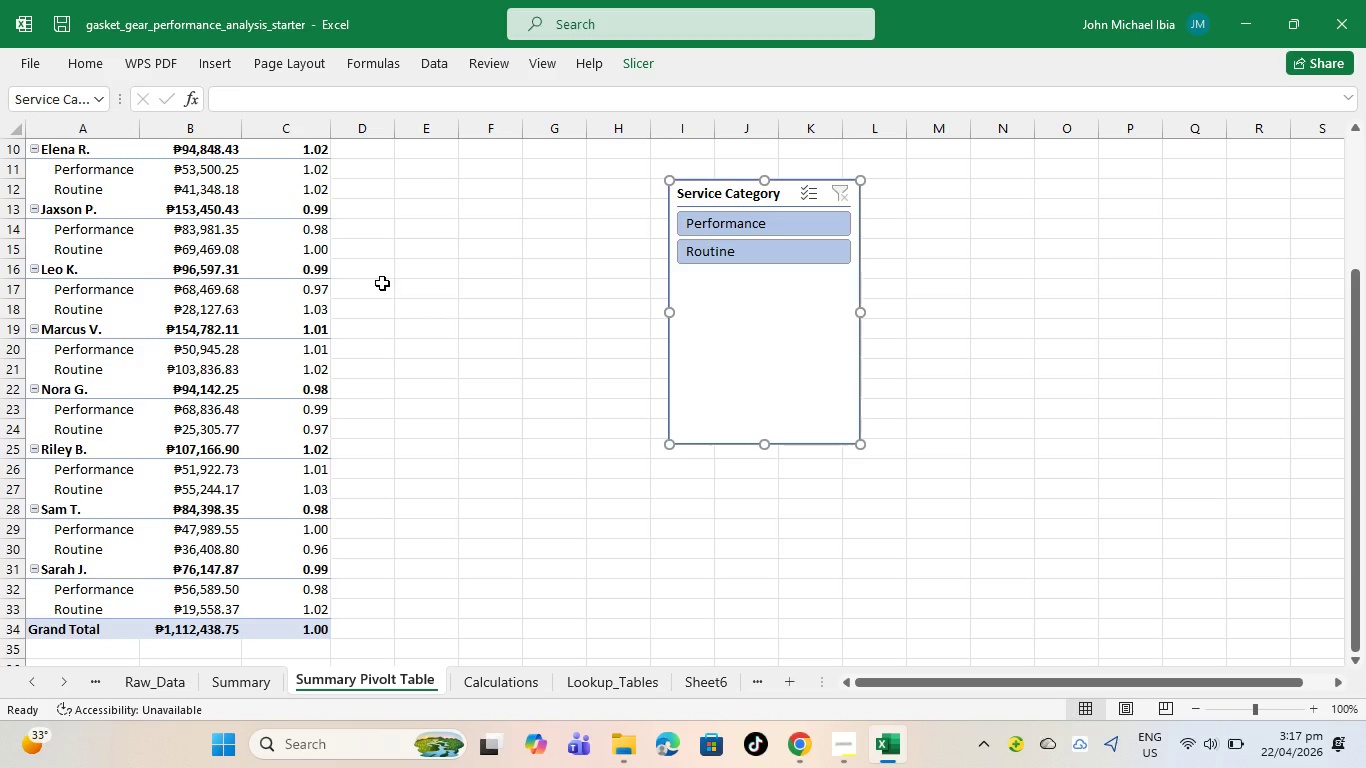 
wait(5.21)
 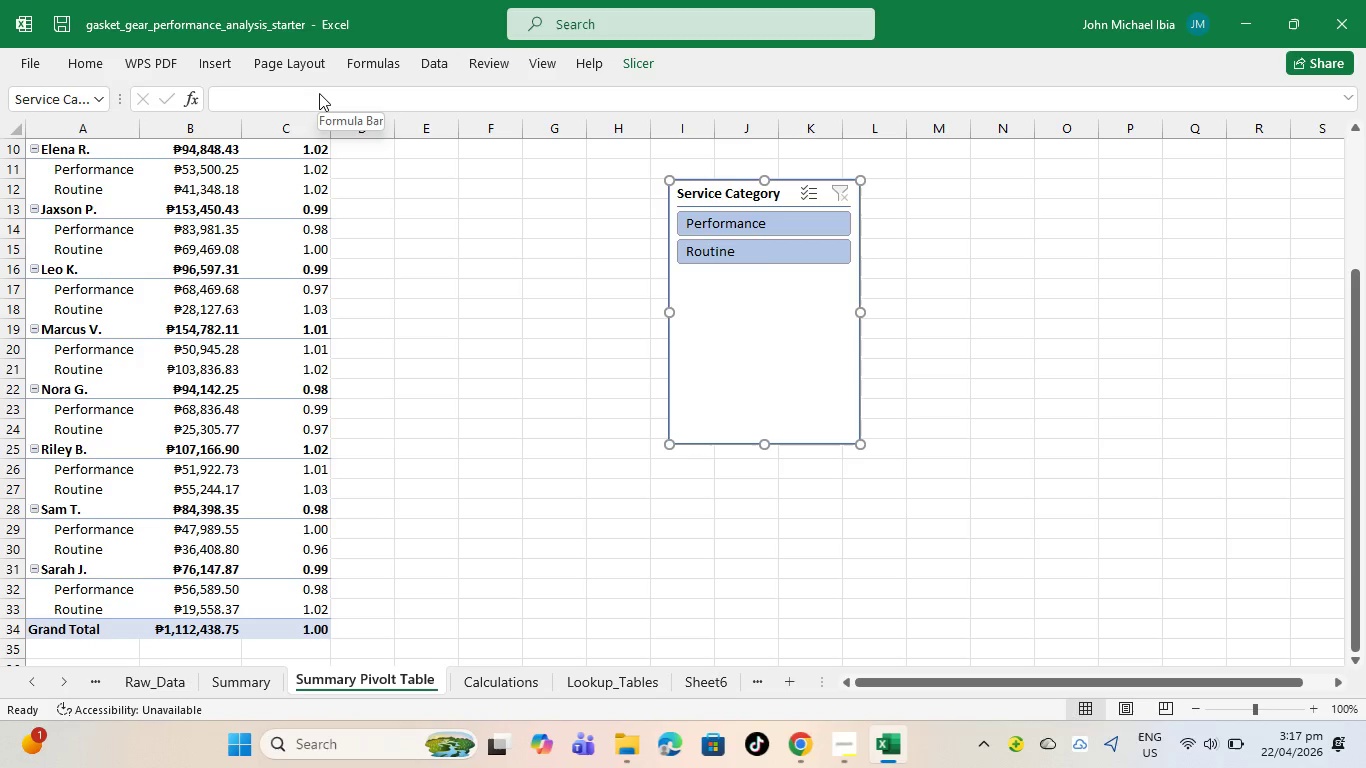 
left_click([194, 58])
 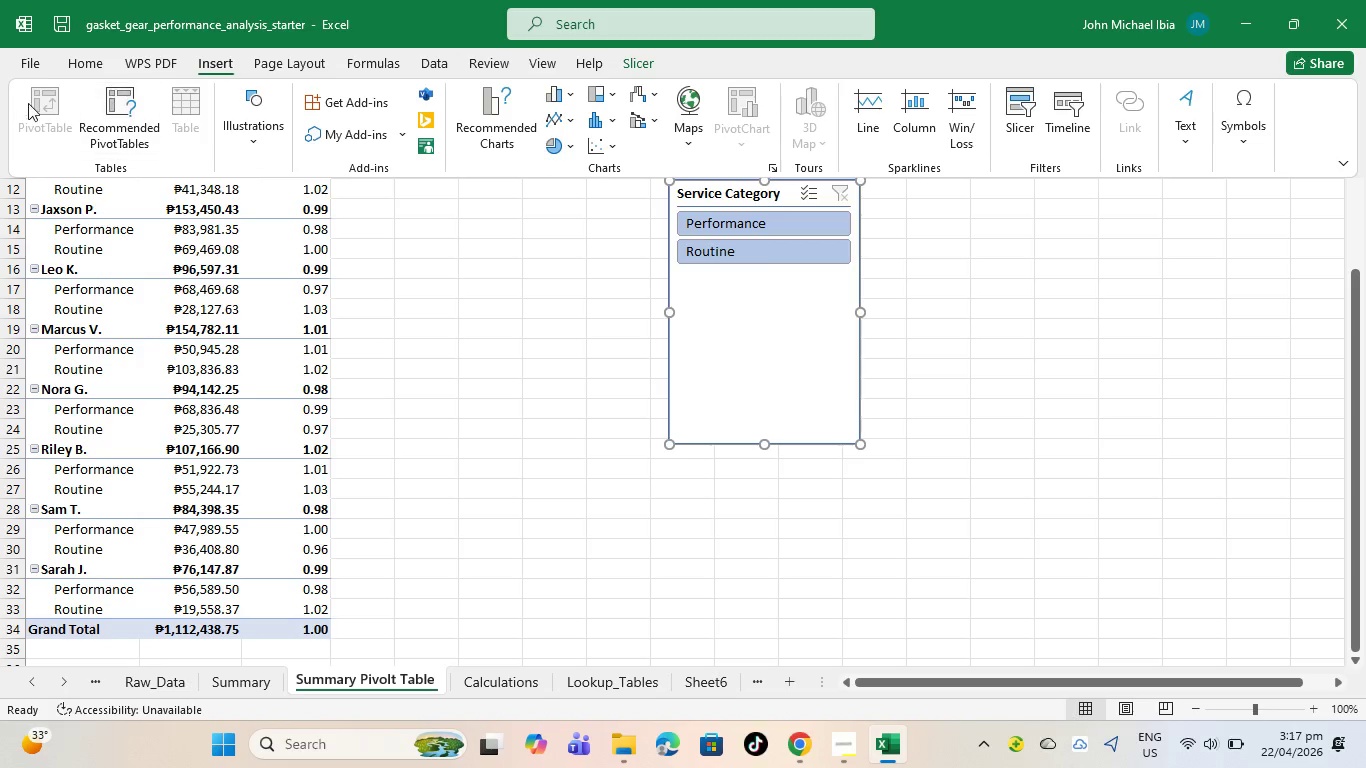 
left_click([550, 431])
 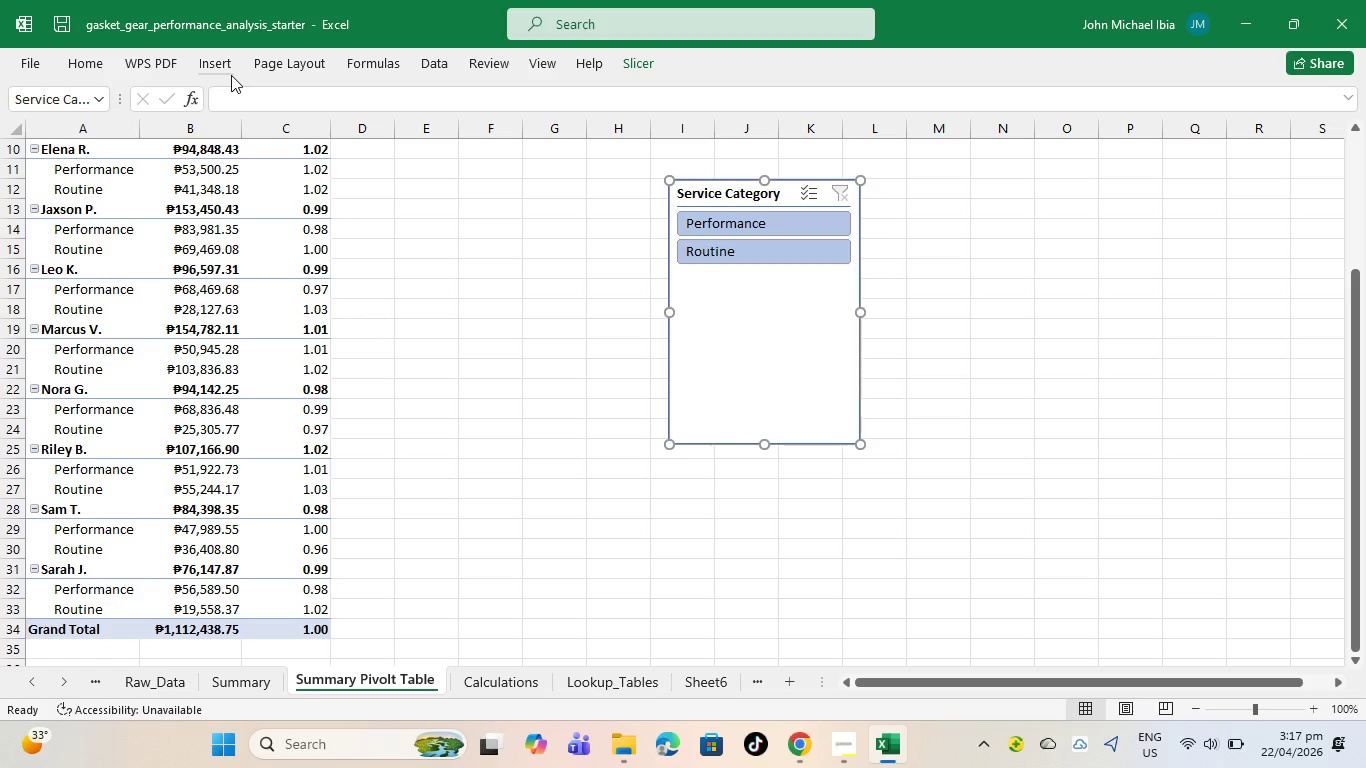 
right_click([377, 268])
 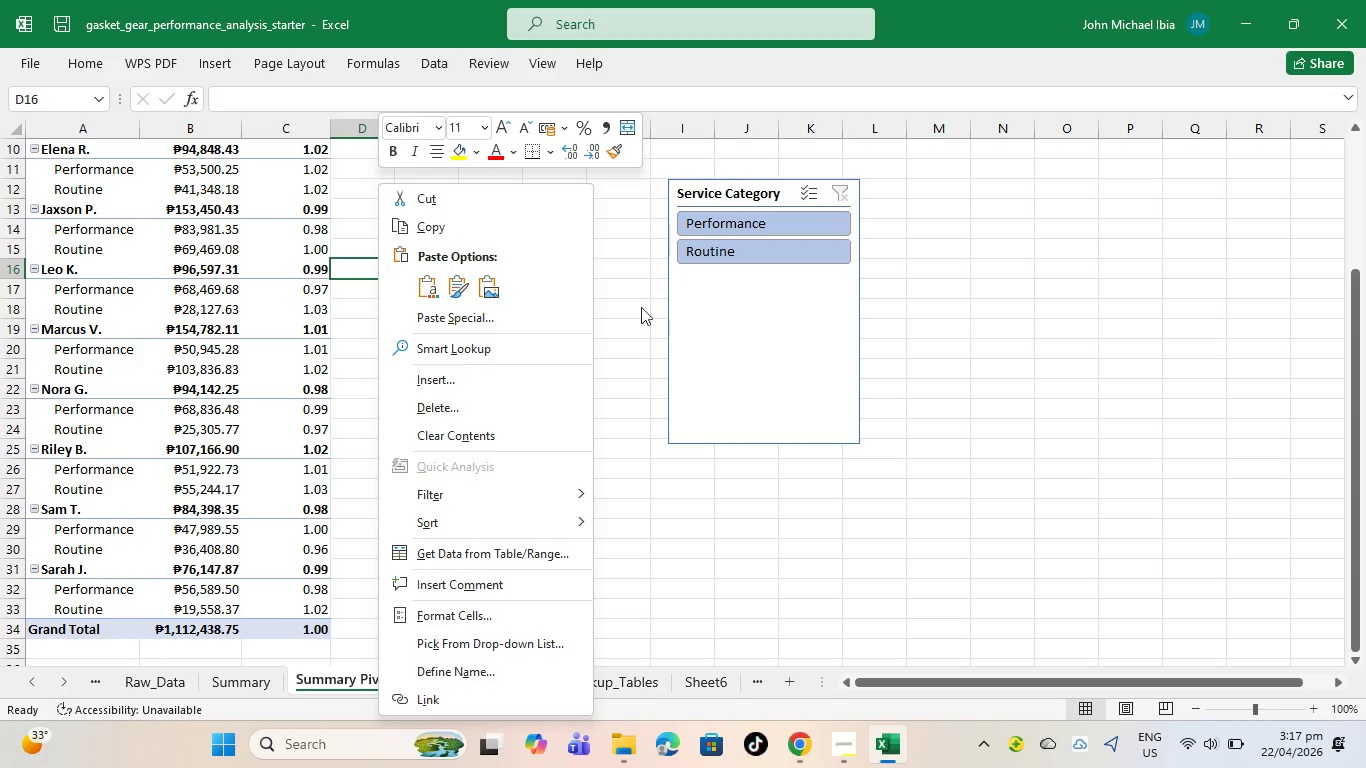 
left_click([625, 340])
 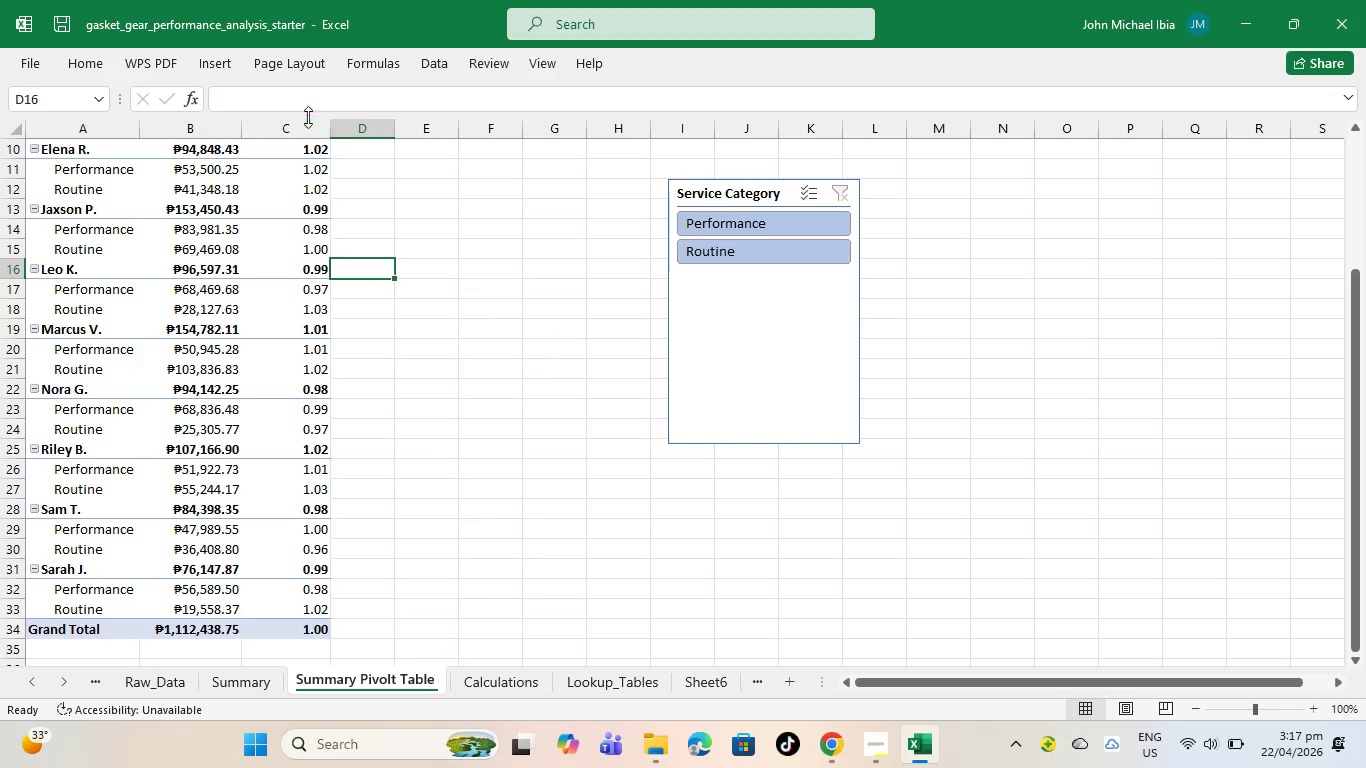 
left_click([84, 55])
 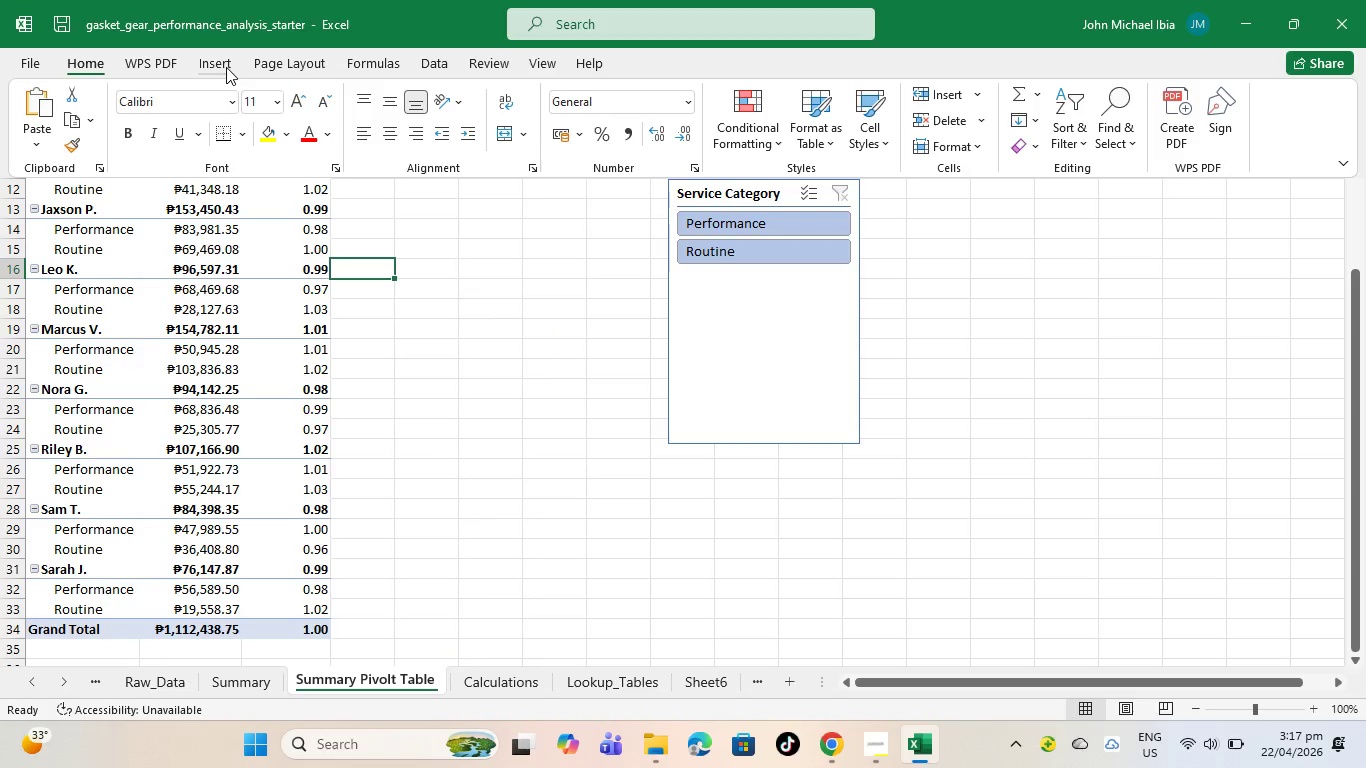 
left_click([226, 67])
 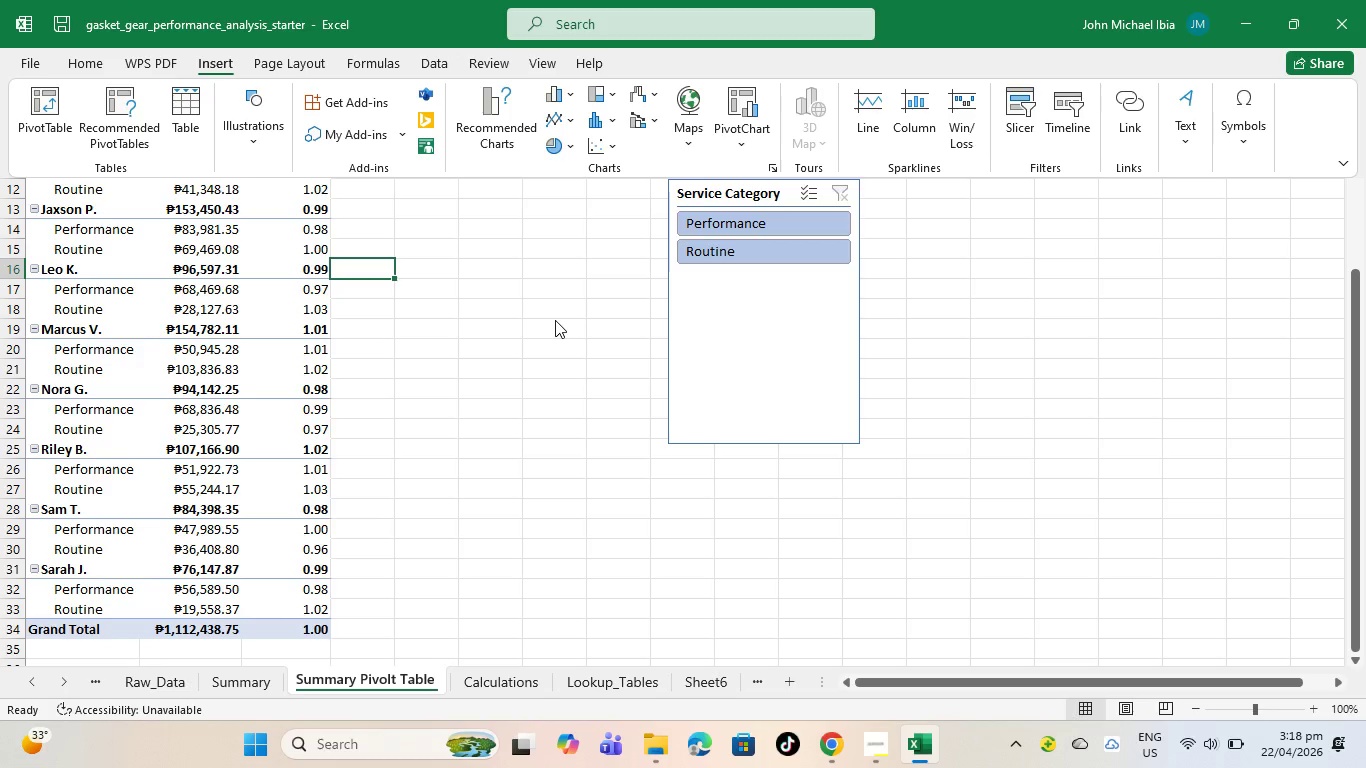 
wait(47.56)
 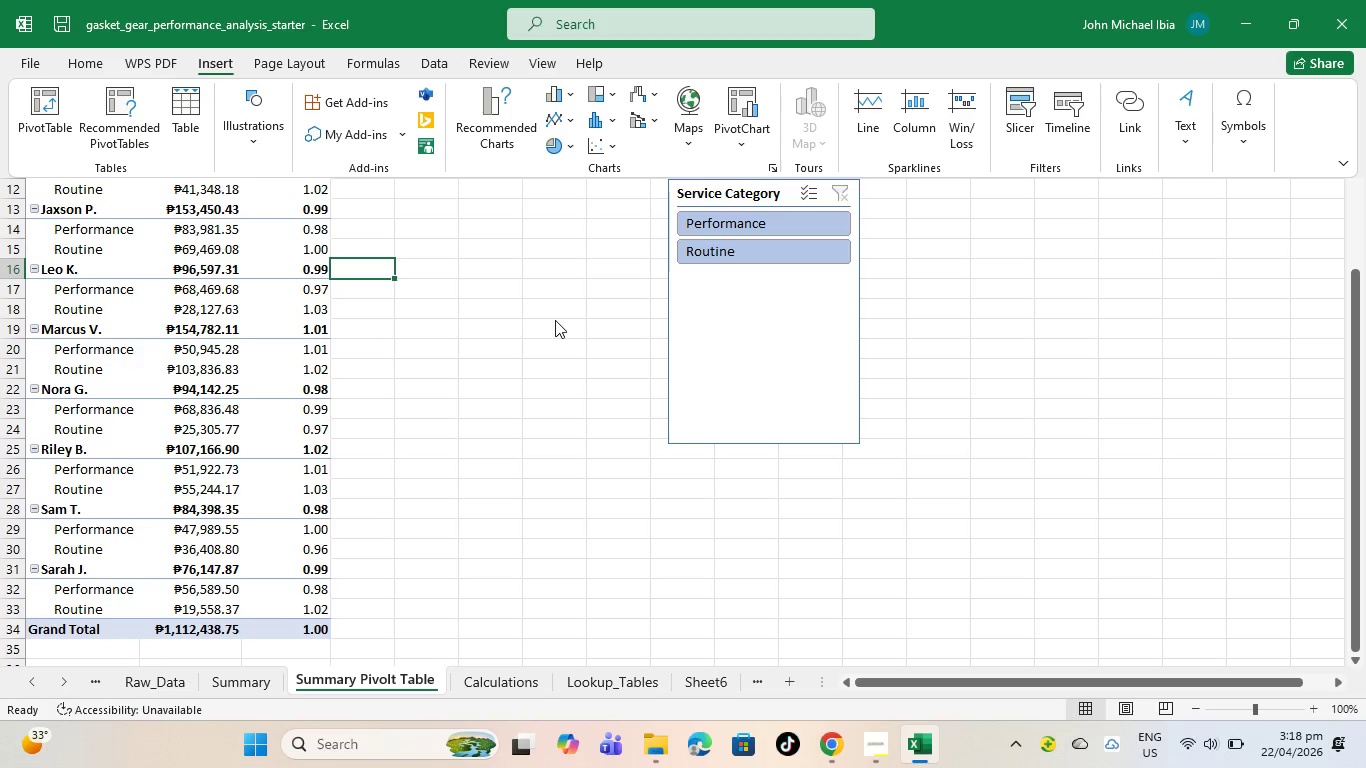 
scroll: coordinate [147, 269], scroll_direction: up, amount: 4.0
 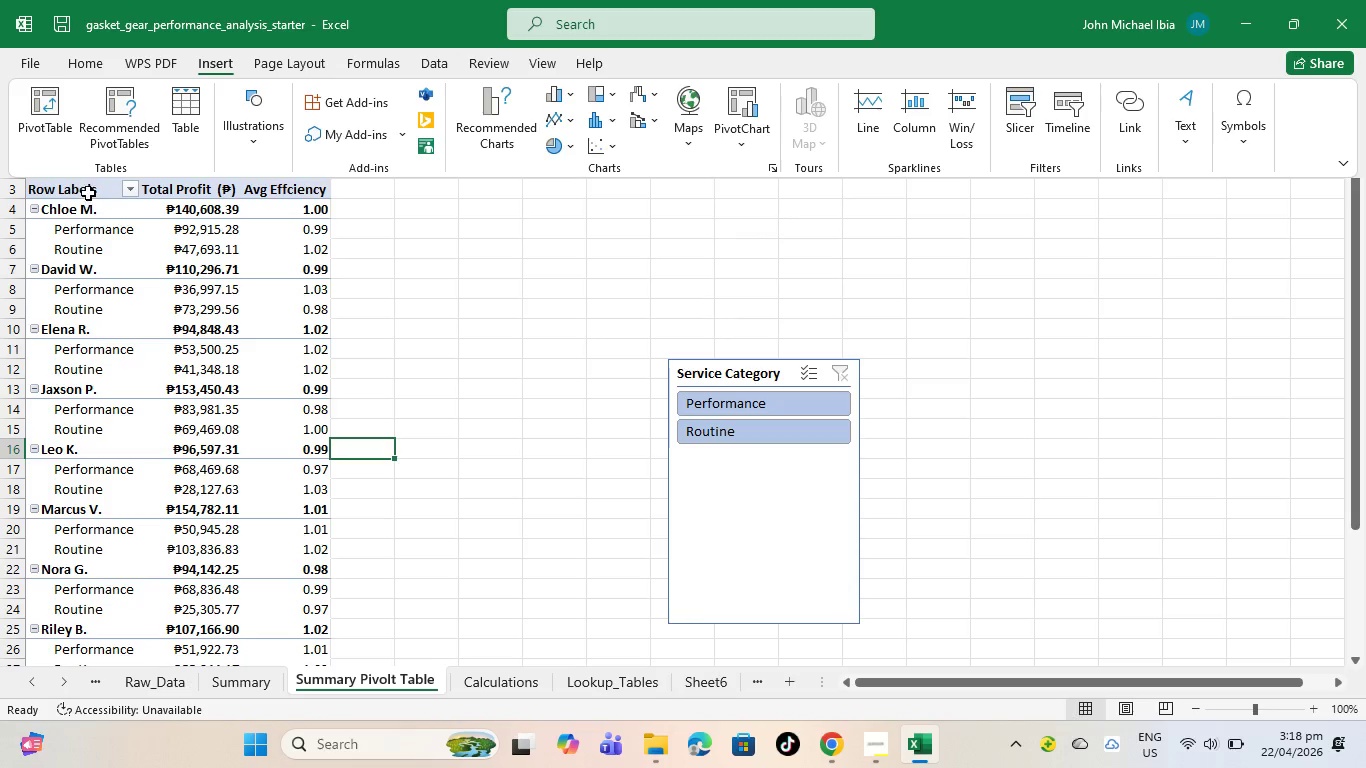 
left_click([89, 192])
 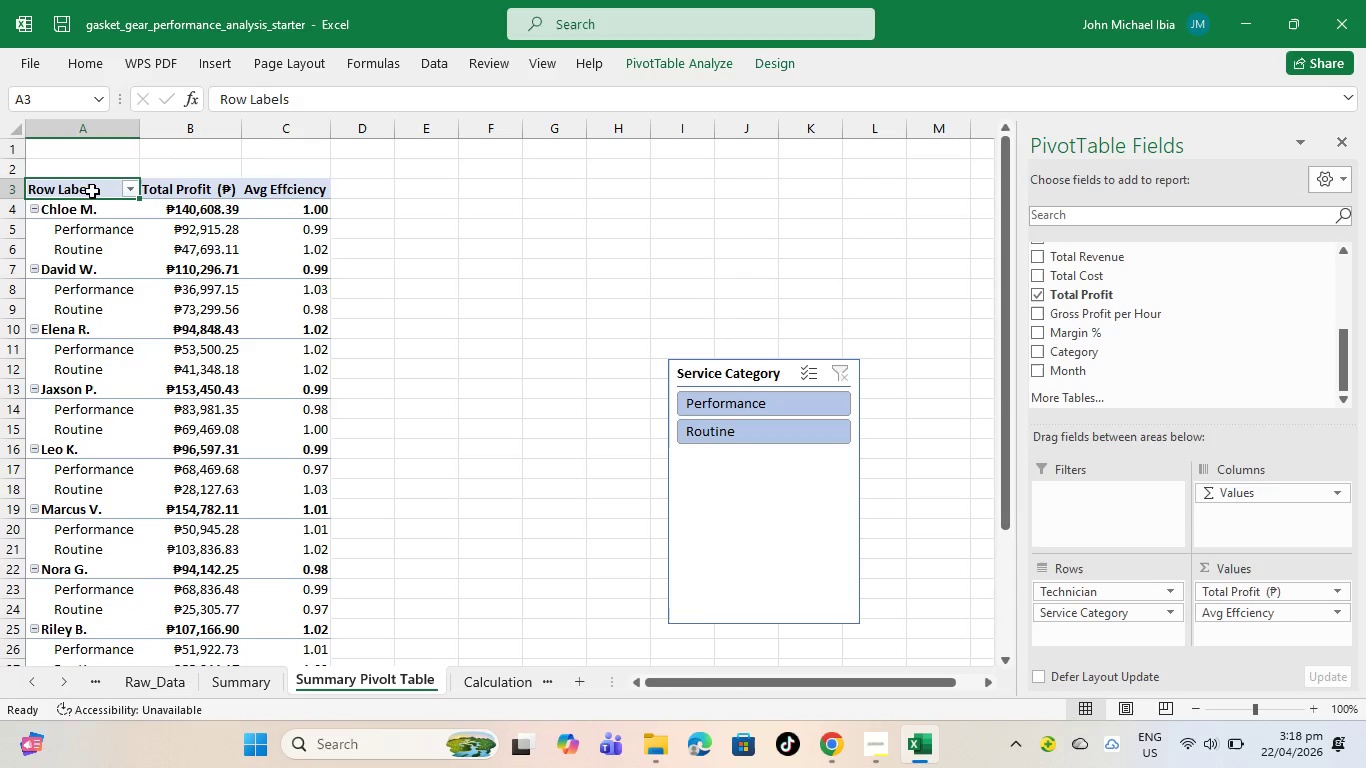 
left_click_drag(start_coordinate=[93, 189], to_coordinate=[268, 691])
 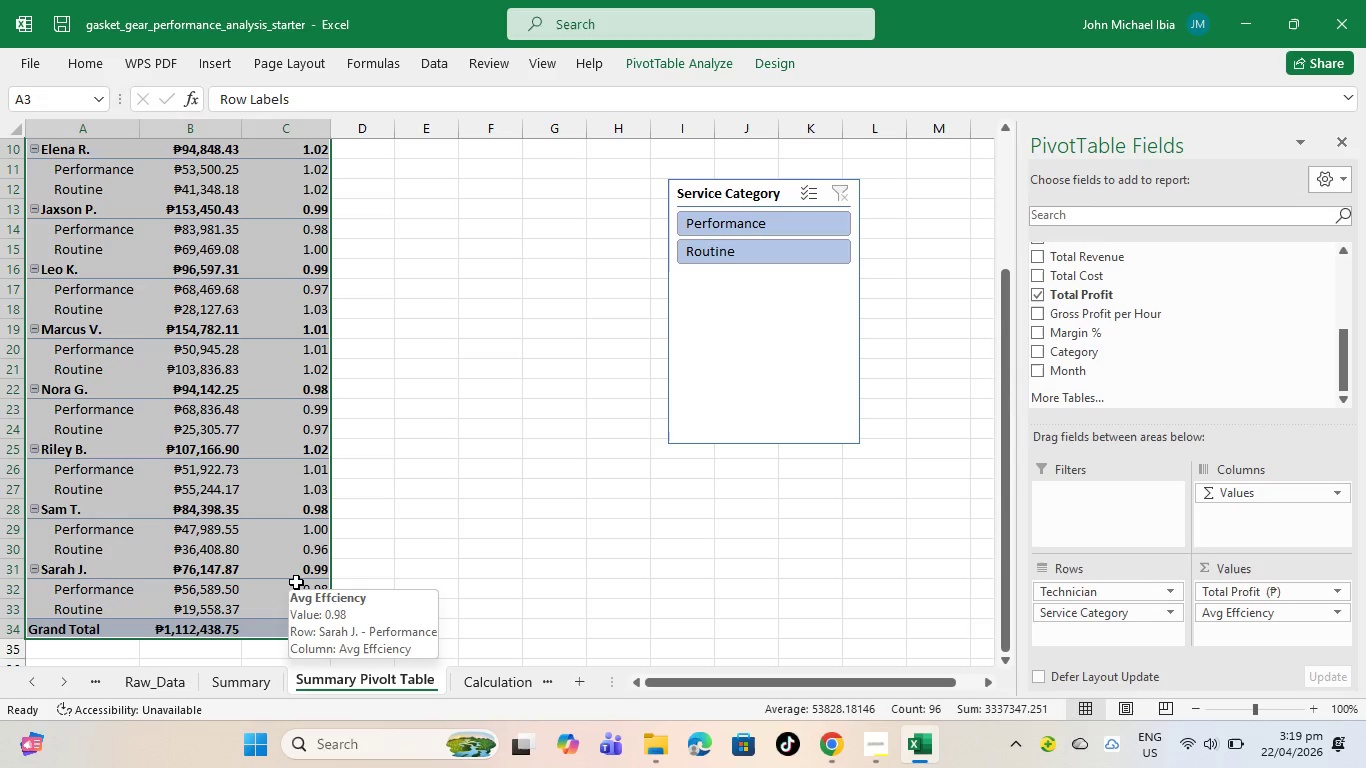 
wait(17.12)
 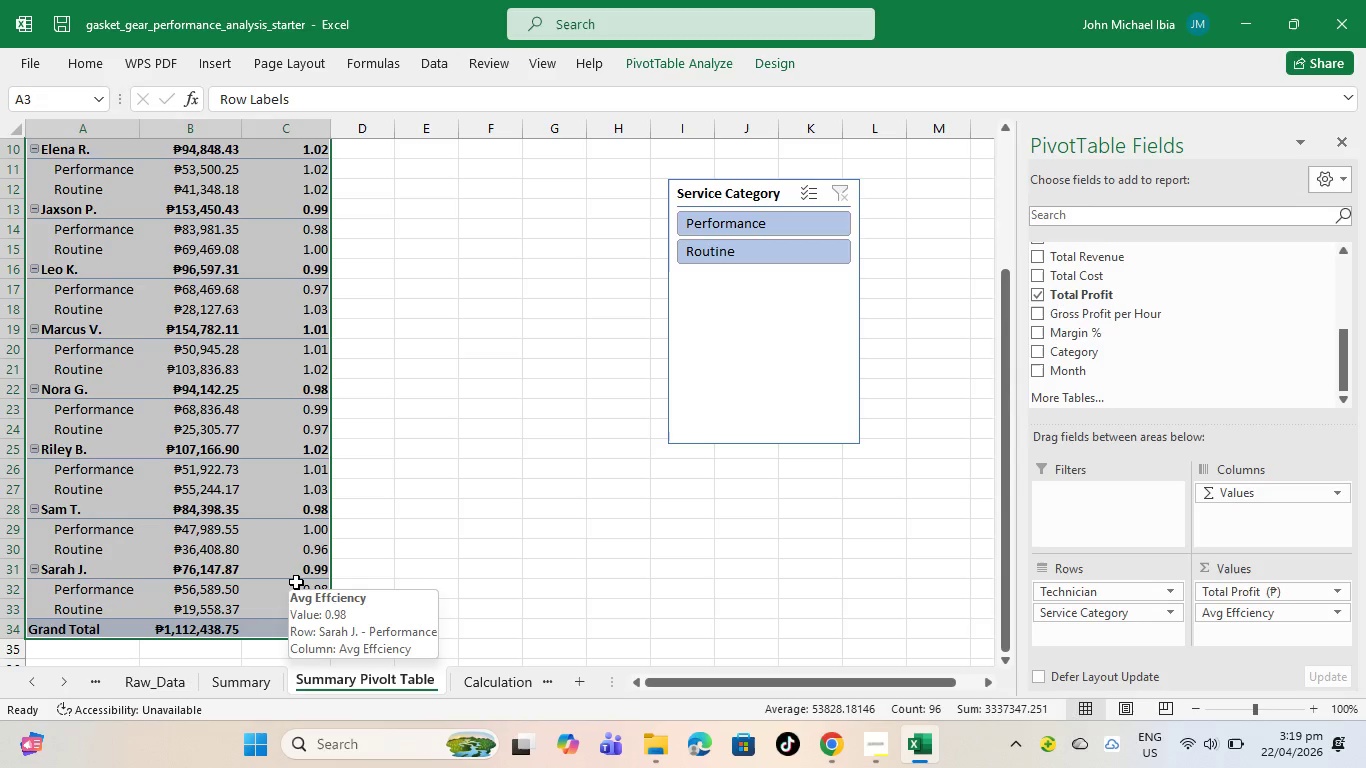 
scroll: coordinate [420, 489], scroll_direction: up, amount: 4.0
 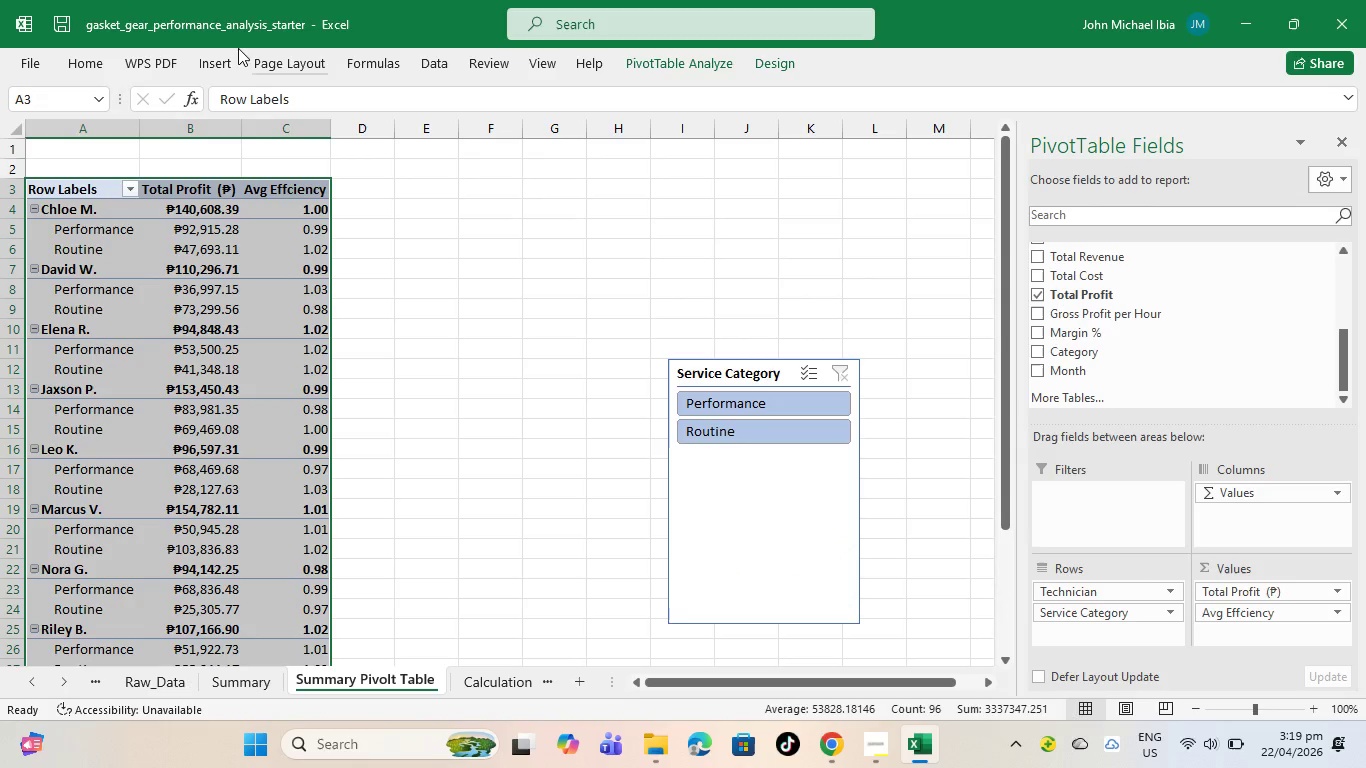 
left_click([211, 61])
 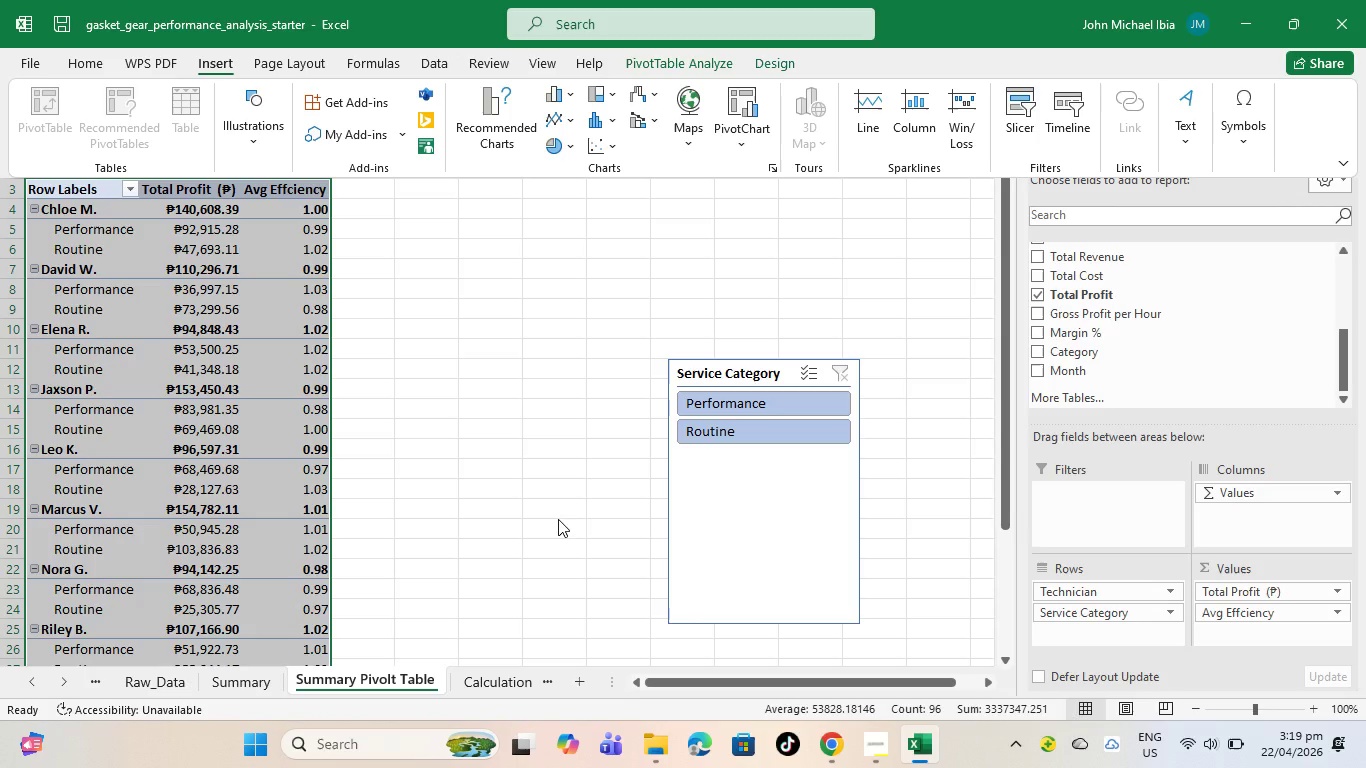 
wait(23.15)
 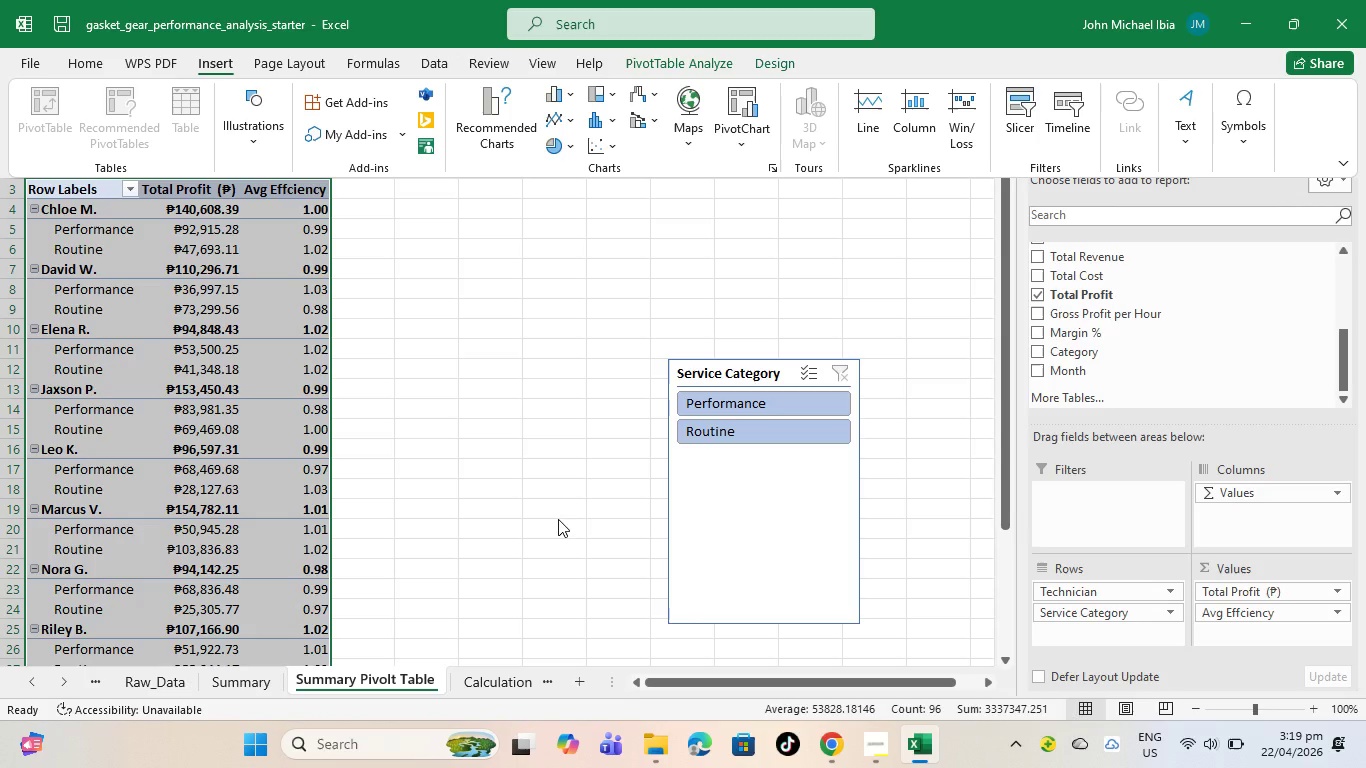 
mouse_move([331, 480])
 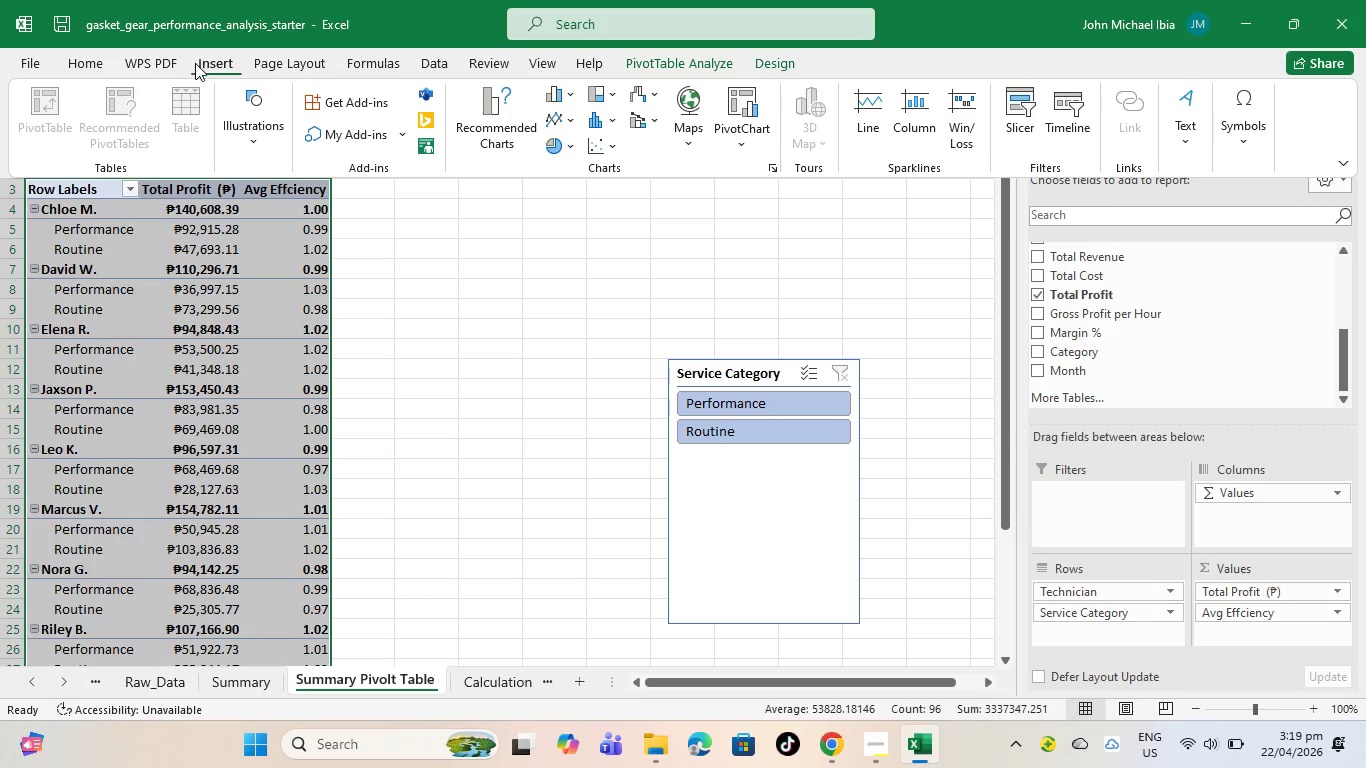 
left_click([205, 63])
 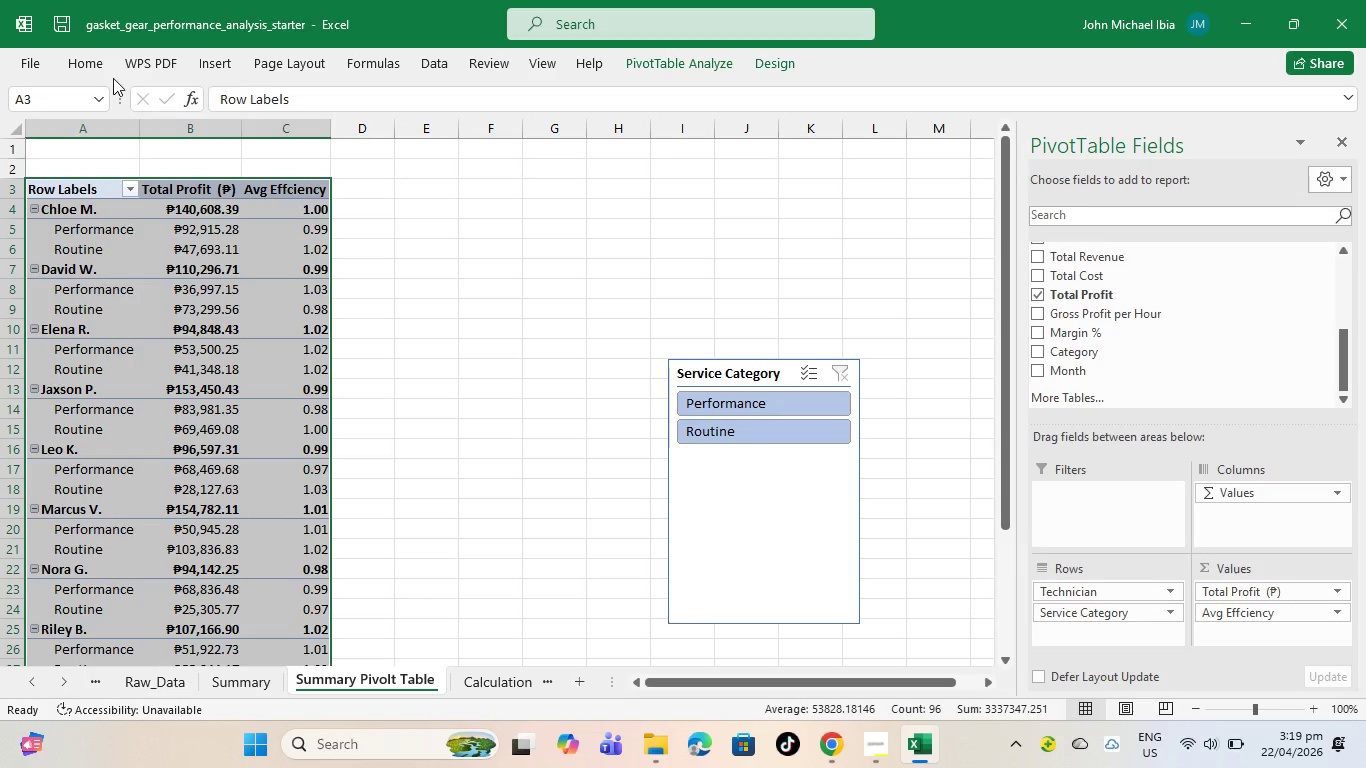 
left_click([210, 53])
 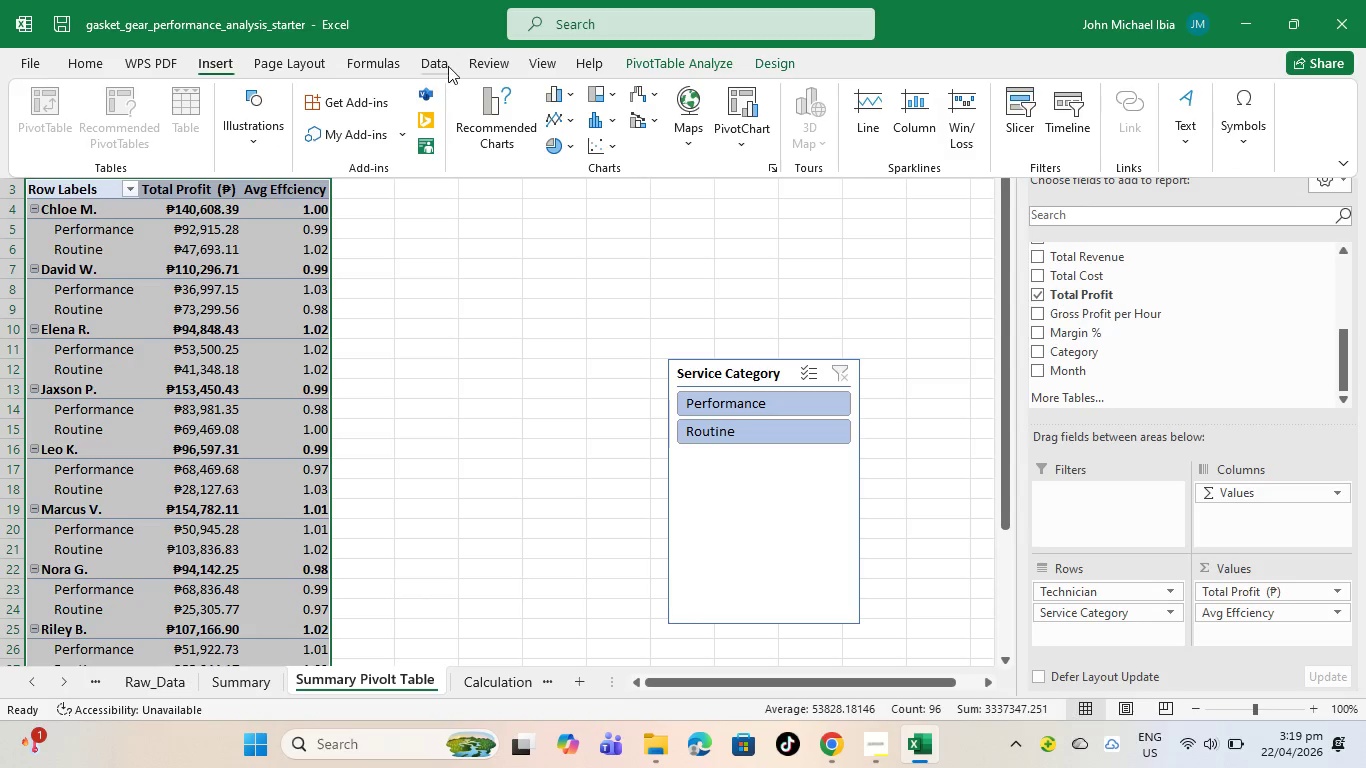 
mouse_move([471, 130])
 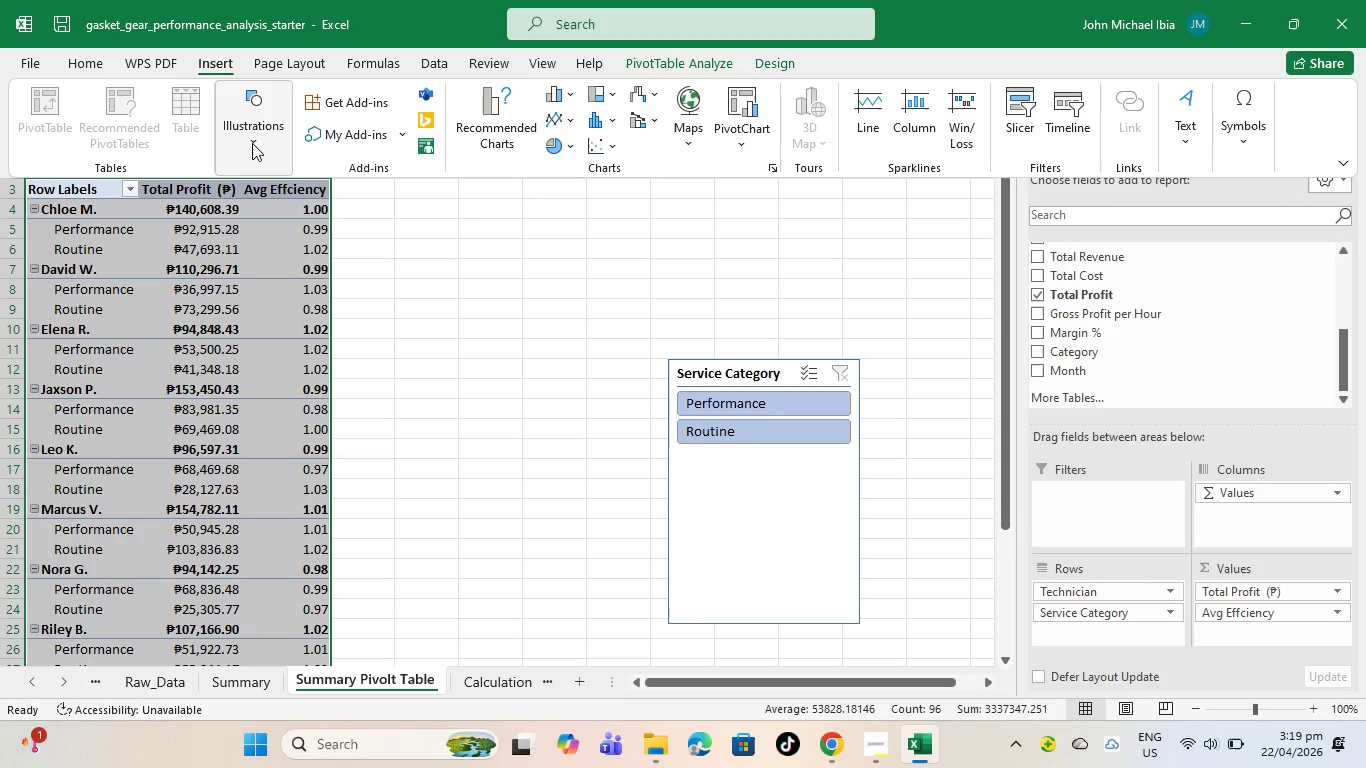 
left_click([253, 144])
 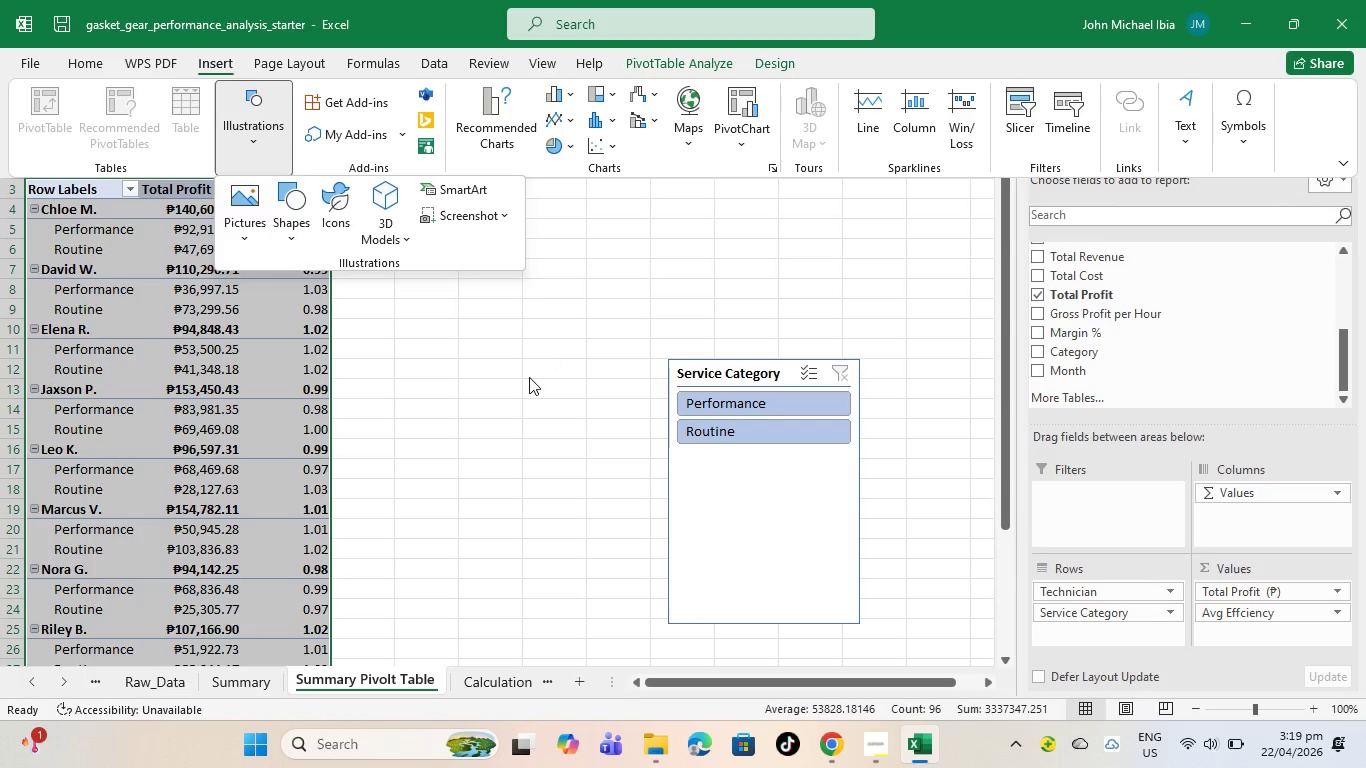 
left_click([529, 377])
 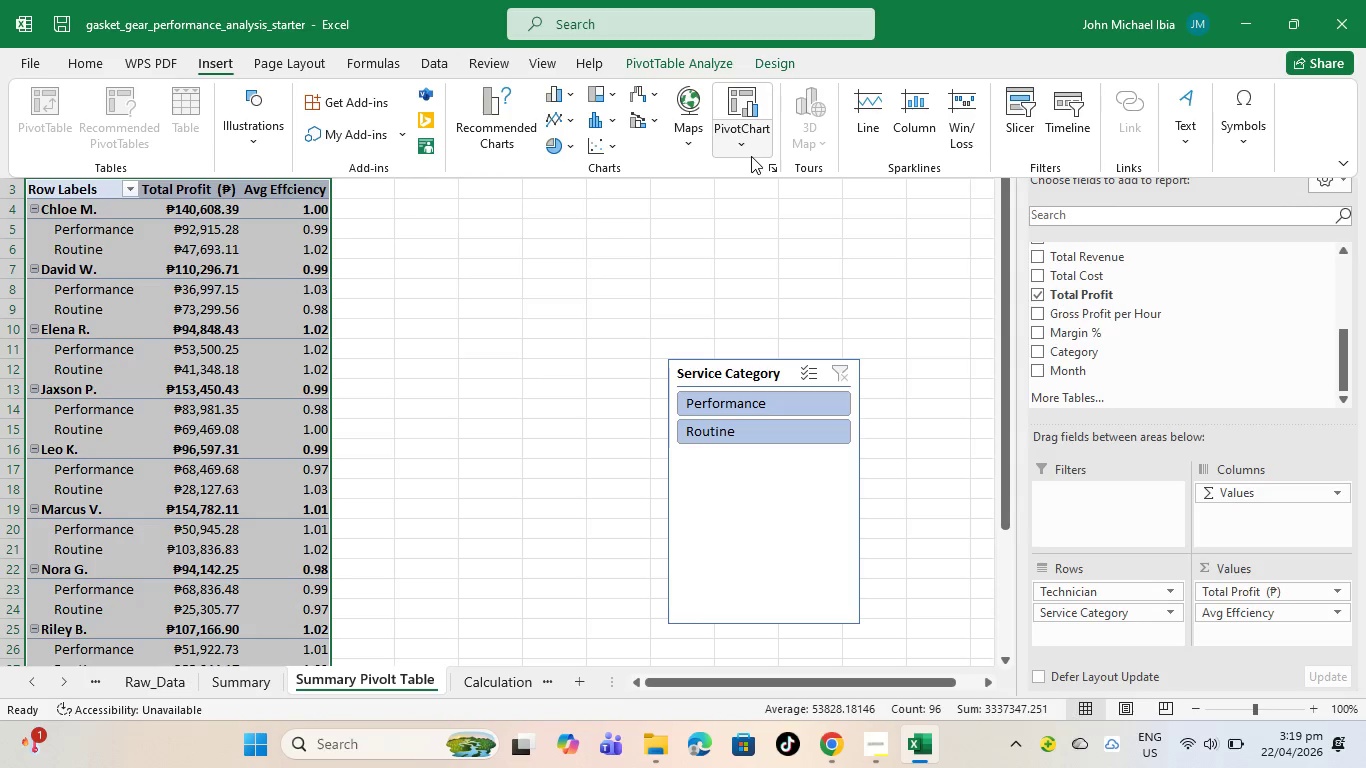 
left_click([746, 112])
 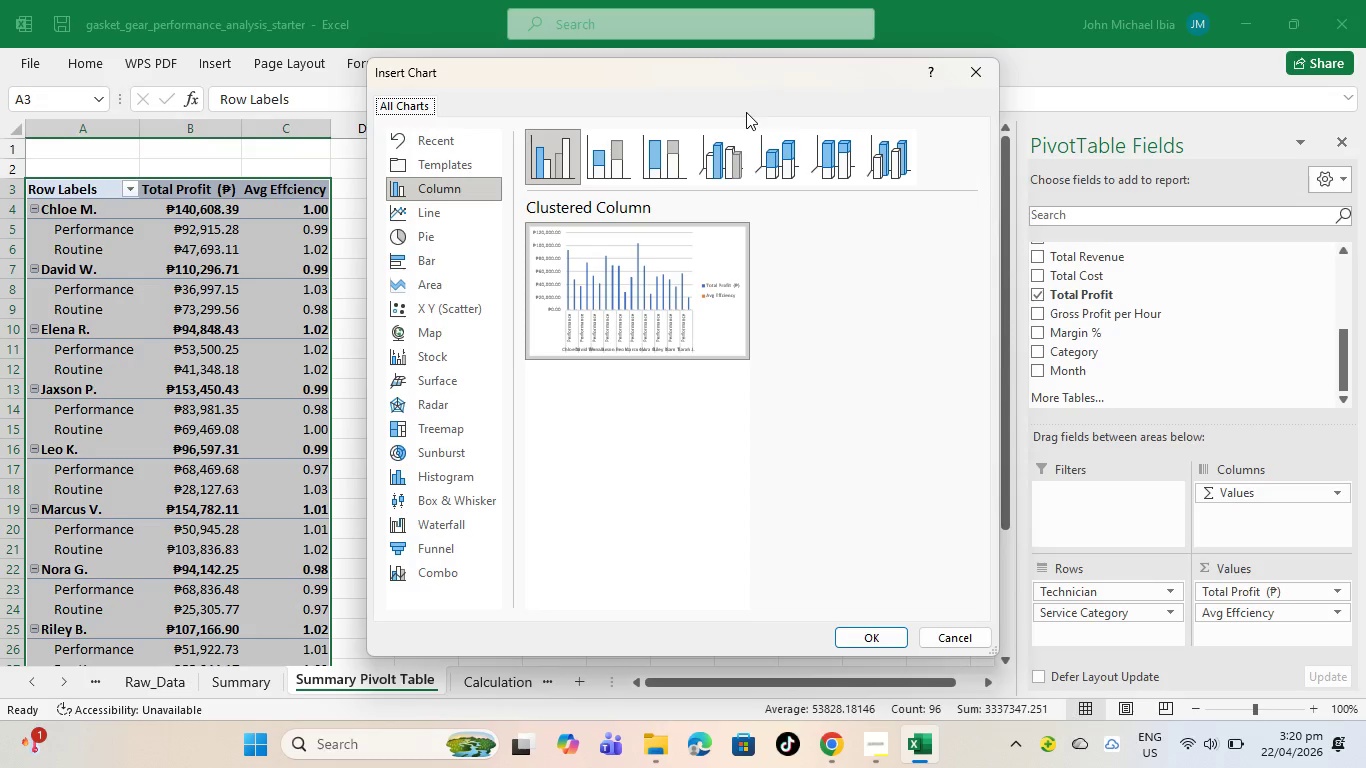 
wait(32.95)
 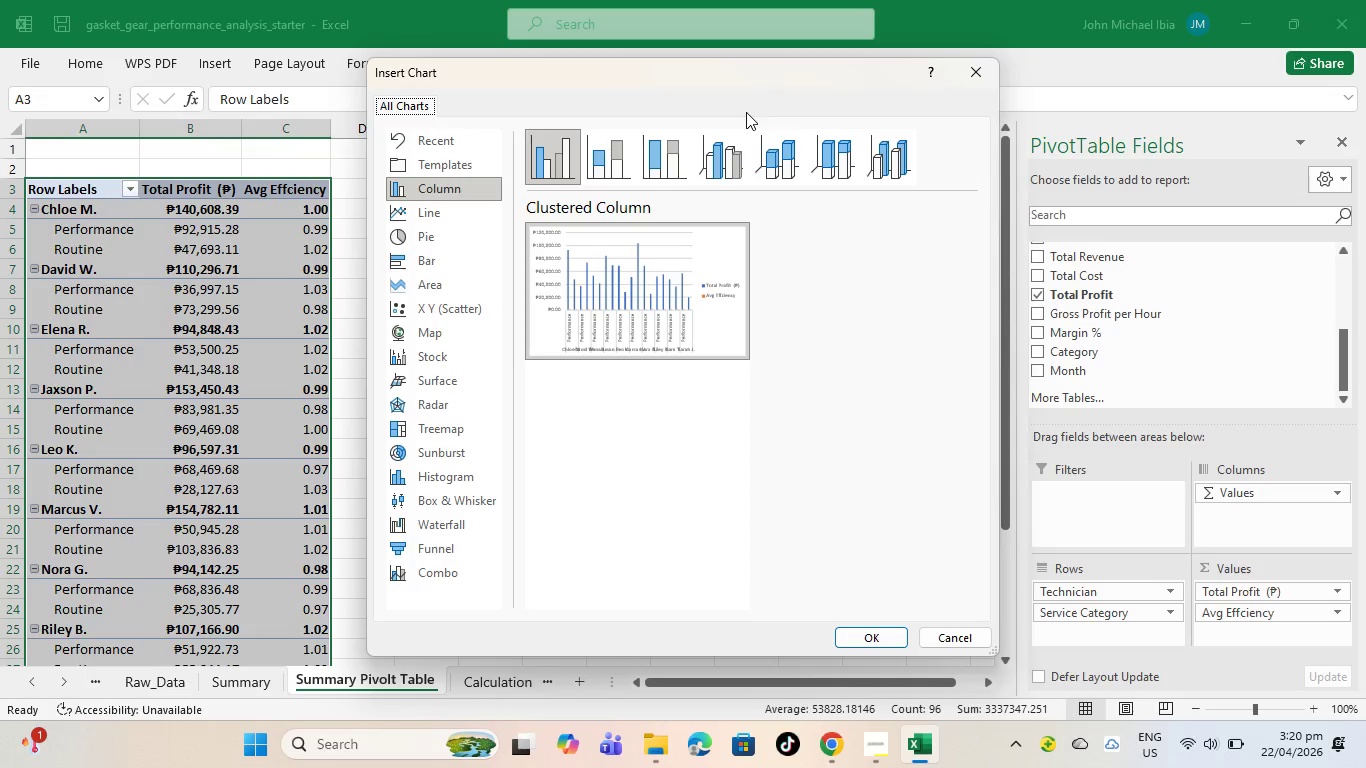 
left_click([547, 155])
 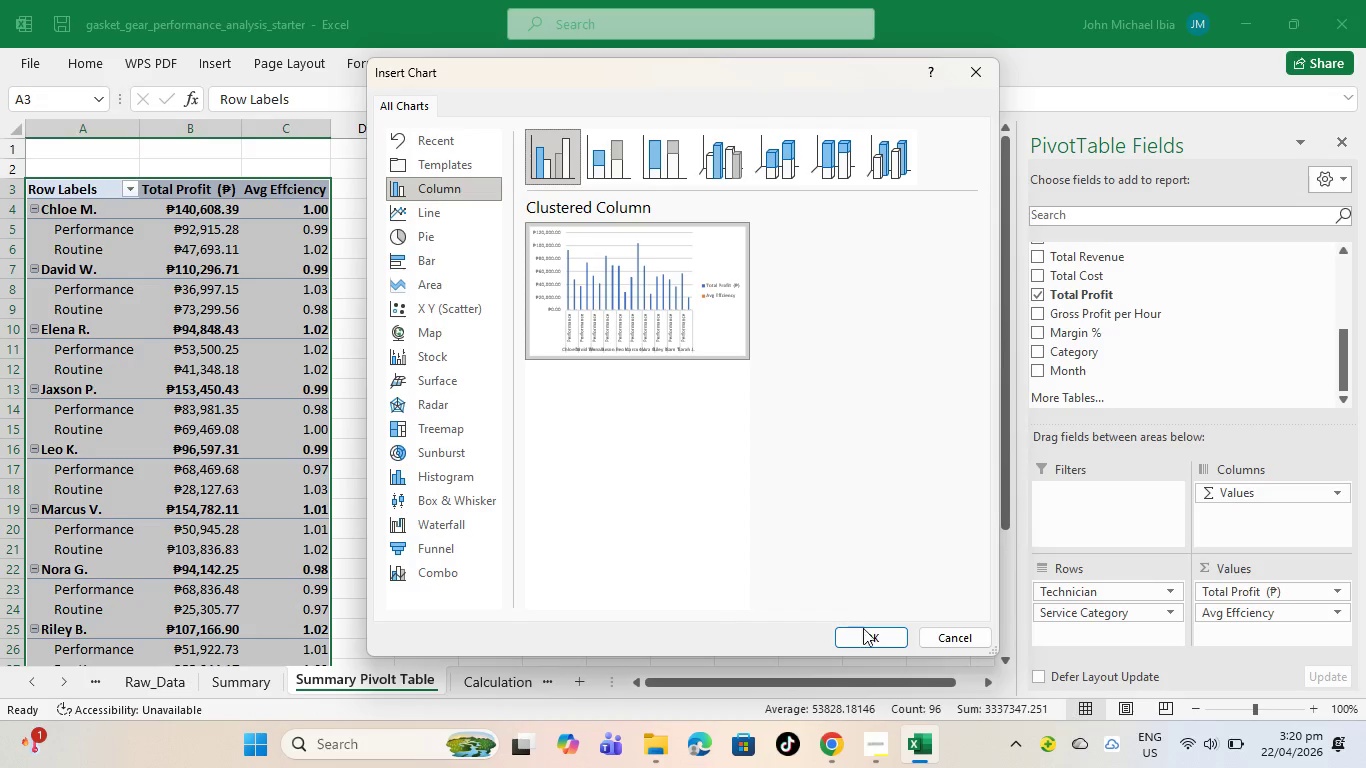 
left_click([873, 635])
 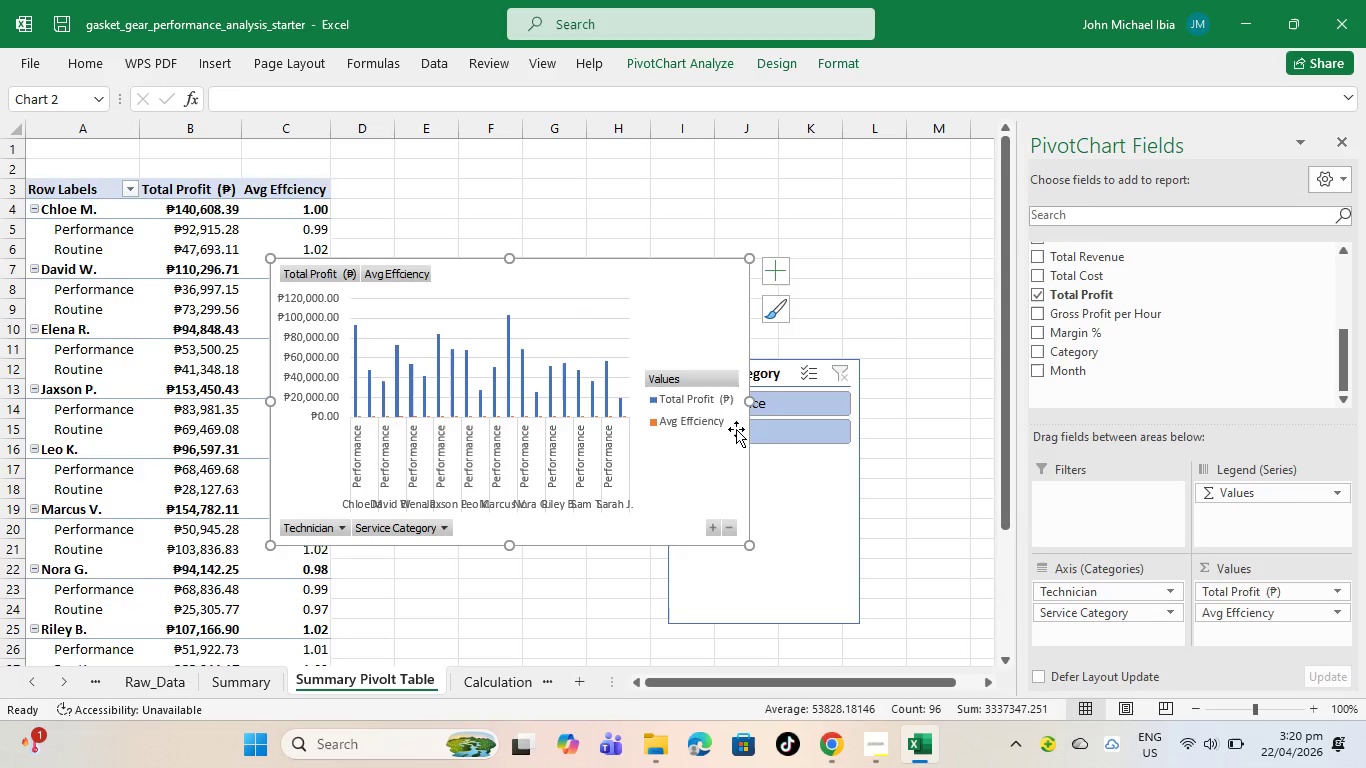 
left_click_drag(start_coordinate=[813, 457], to_coordinate=[949, 605])
 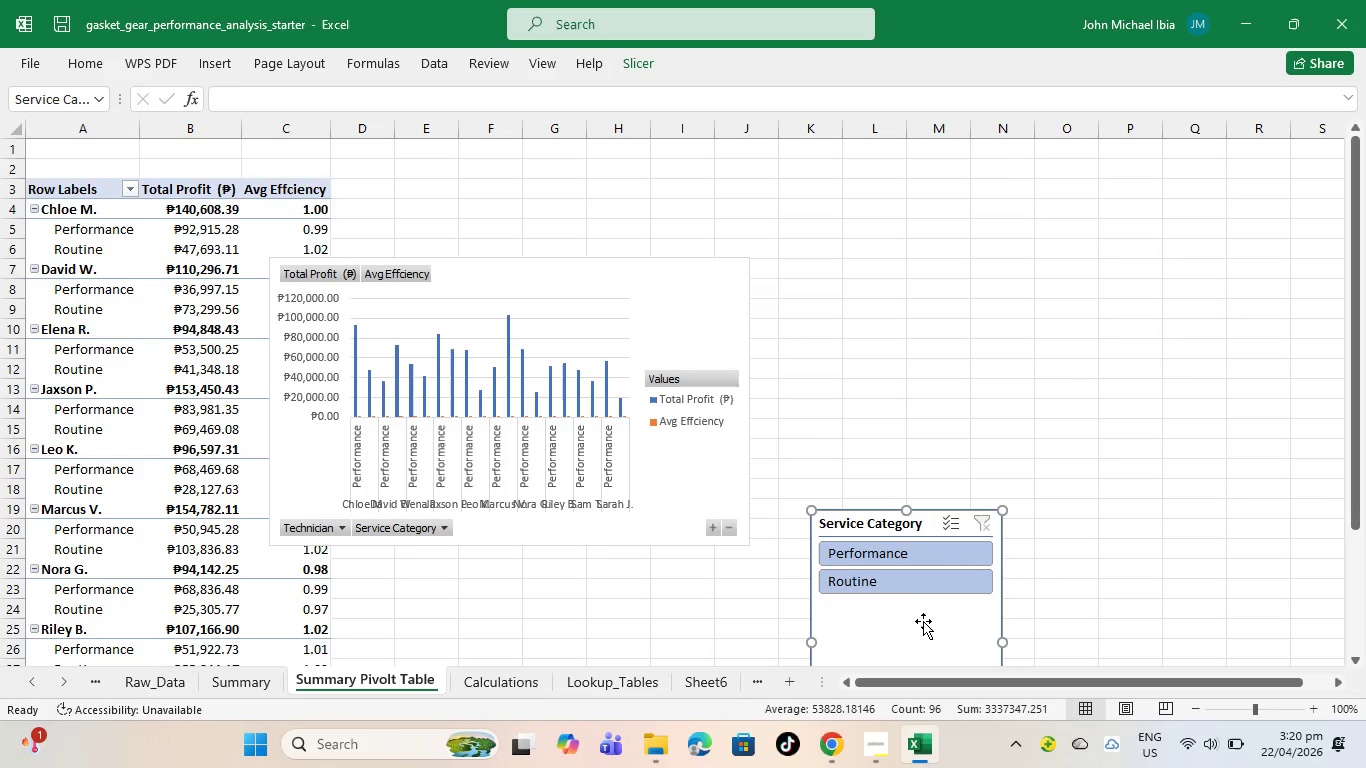 
left_click([922, 630])
 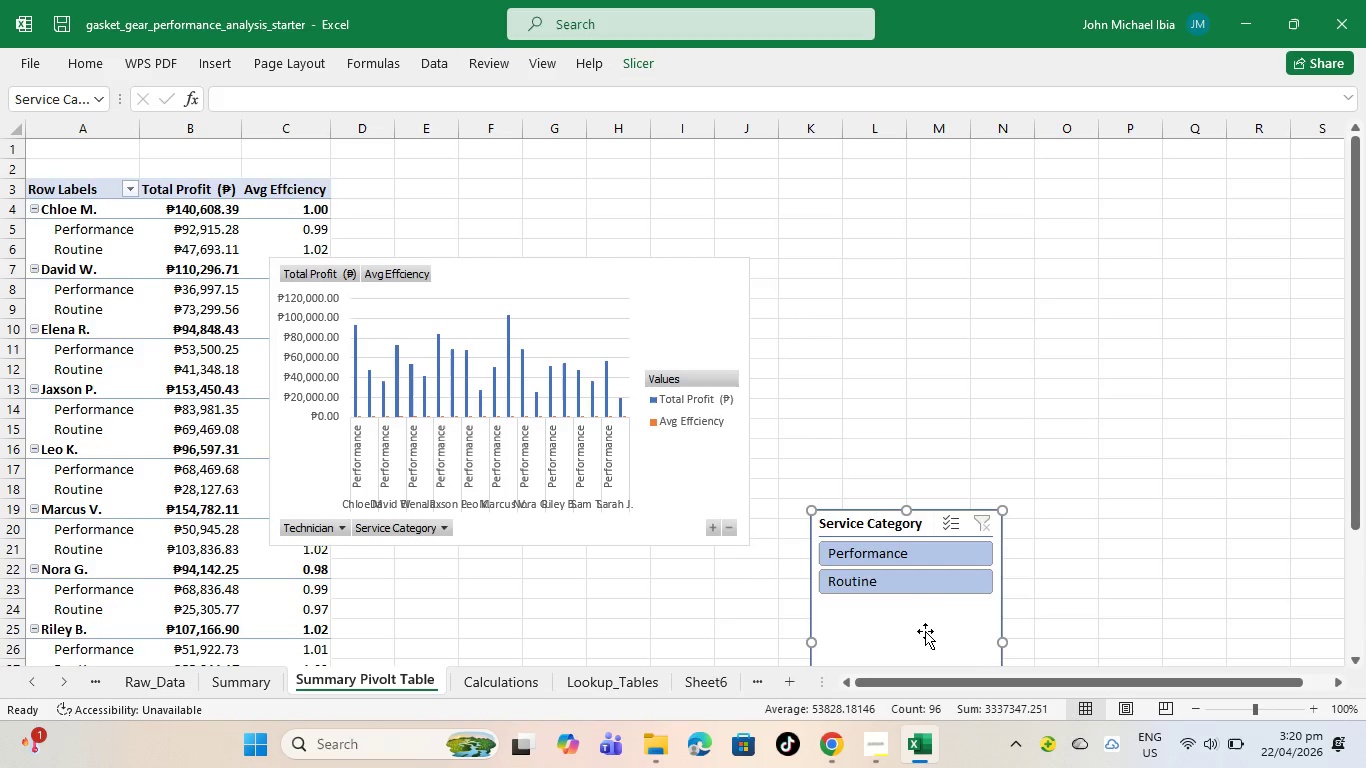 
key(Backspace)
 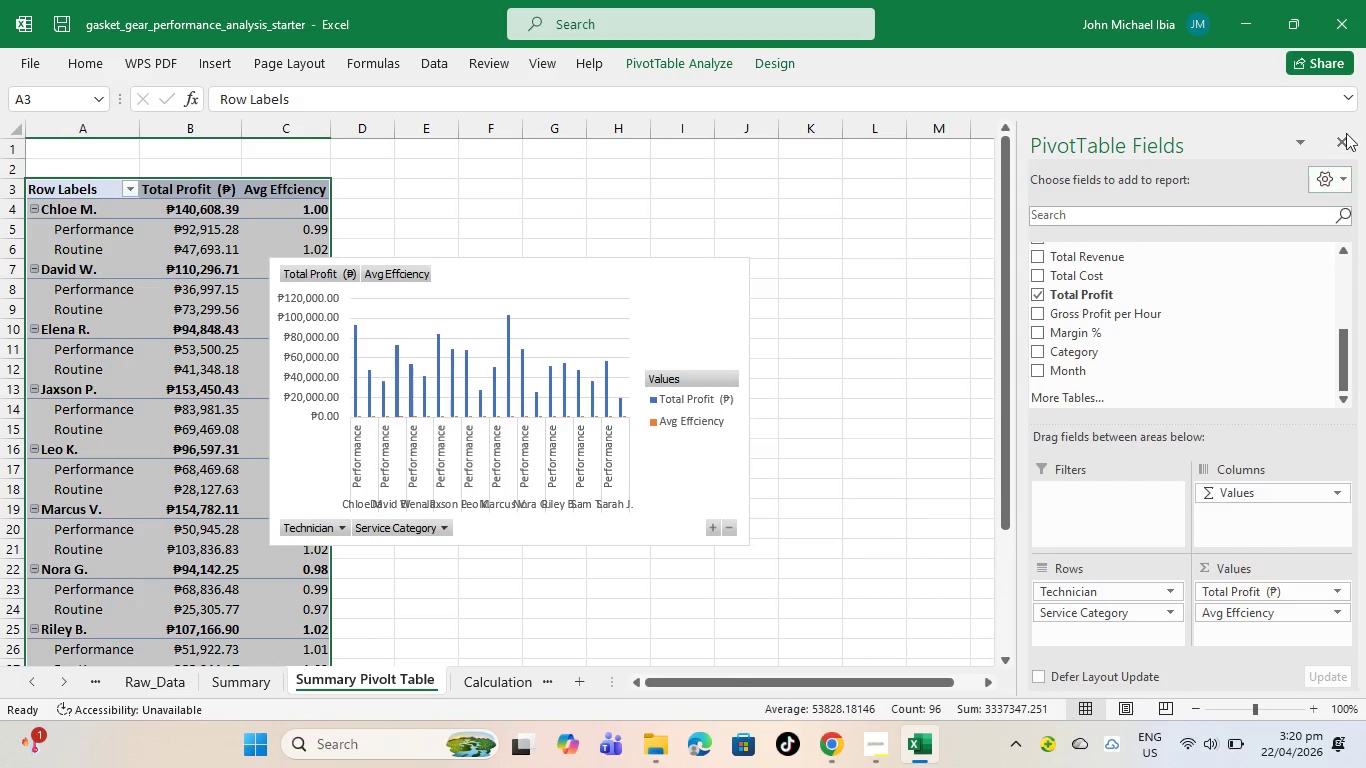 
left_click([1344, 139])
 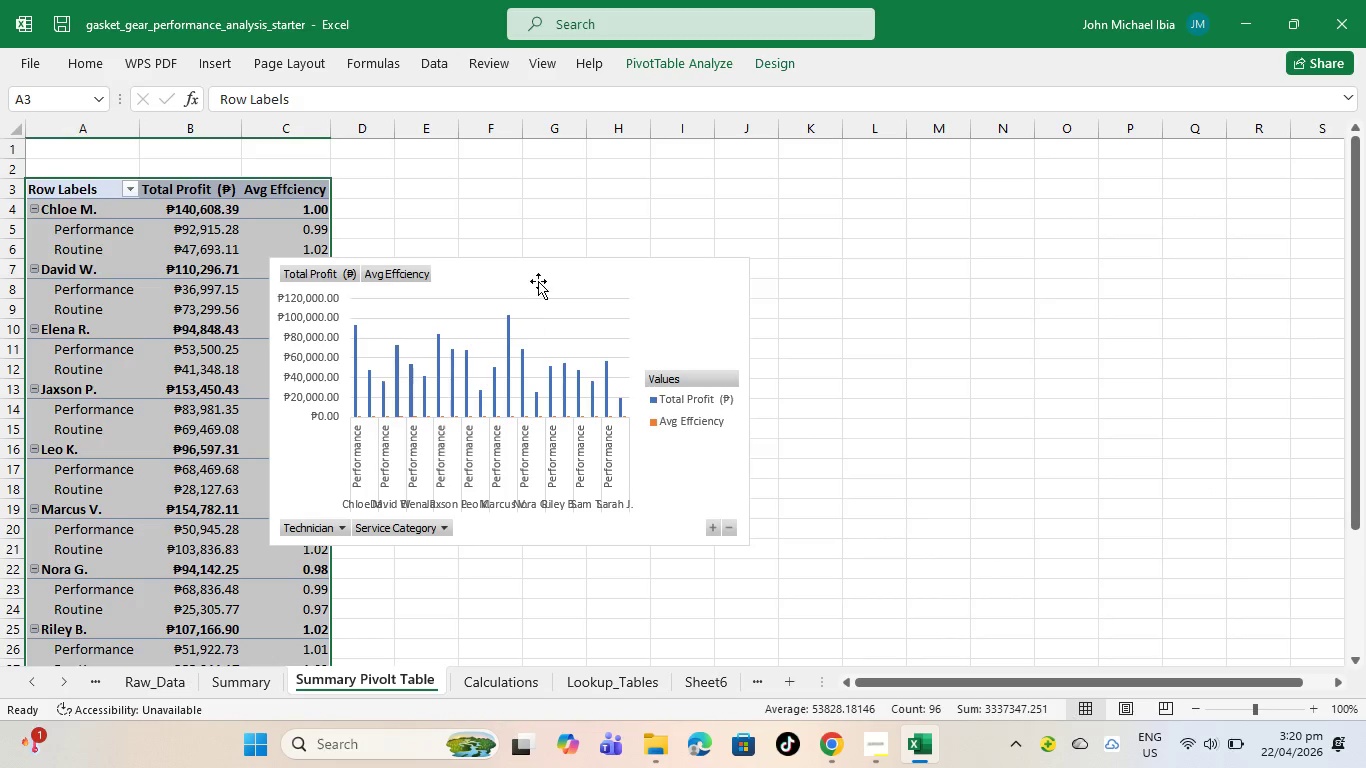 
left_click_drag(start_coordinate=[538, 280], to_coordinate=[728, 229])
 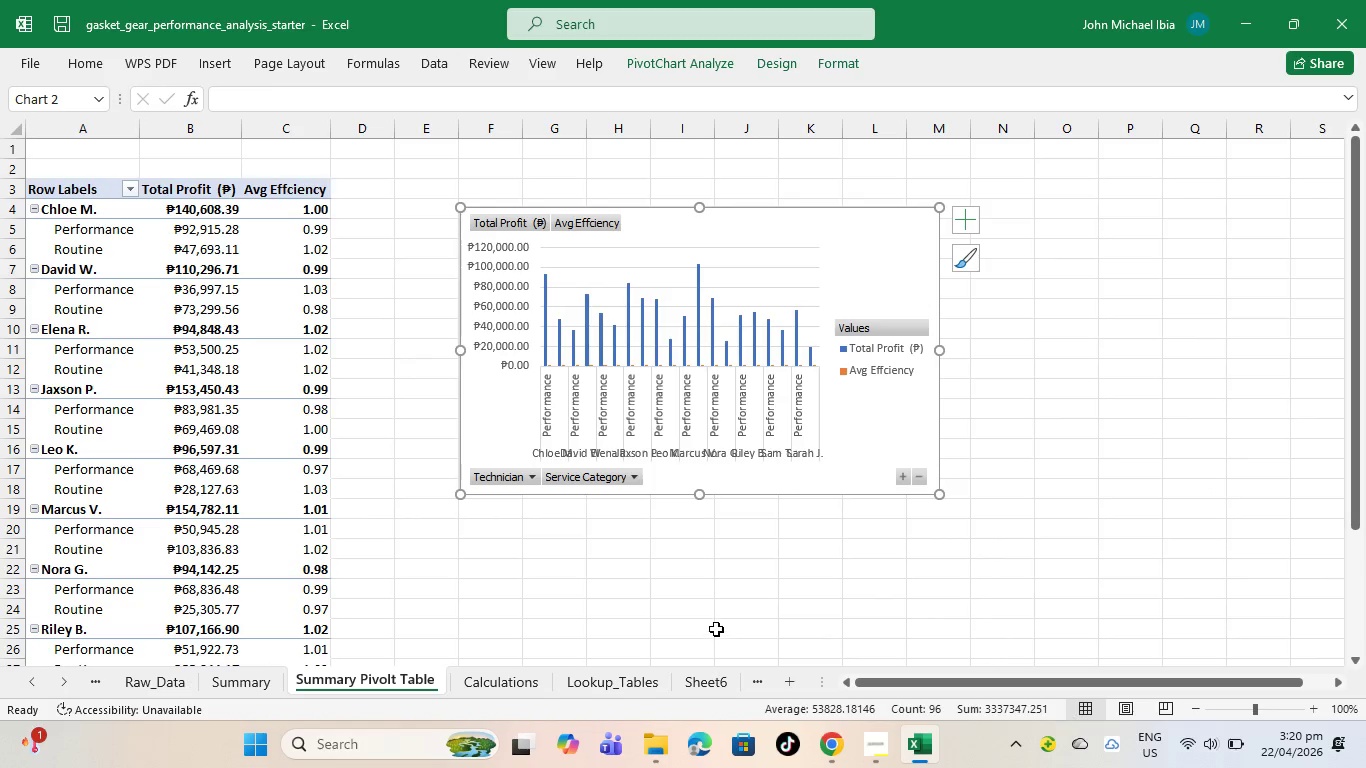 
left_click([717, 628])
 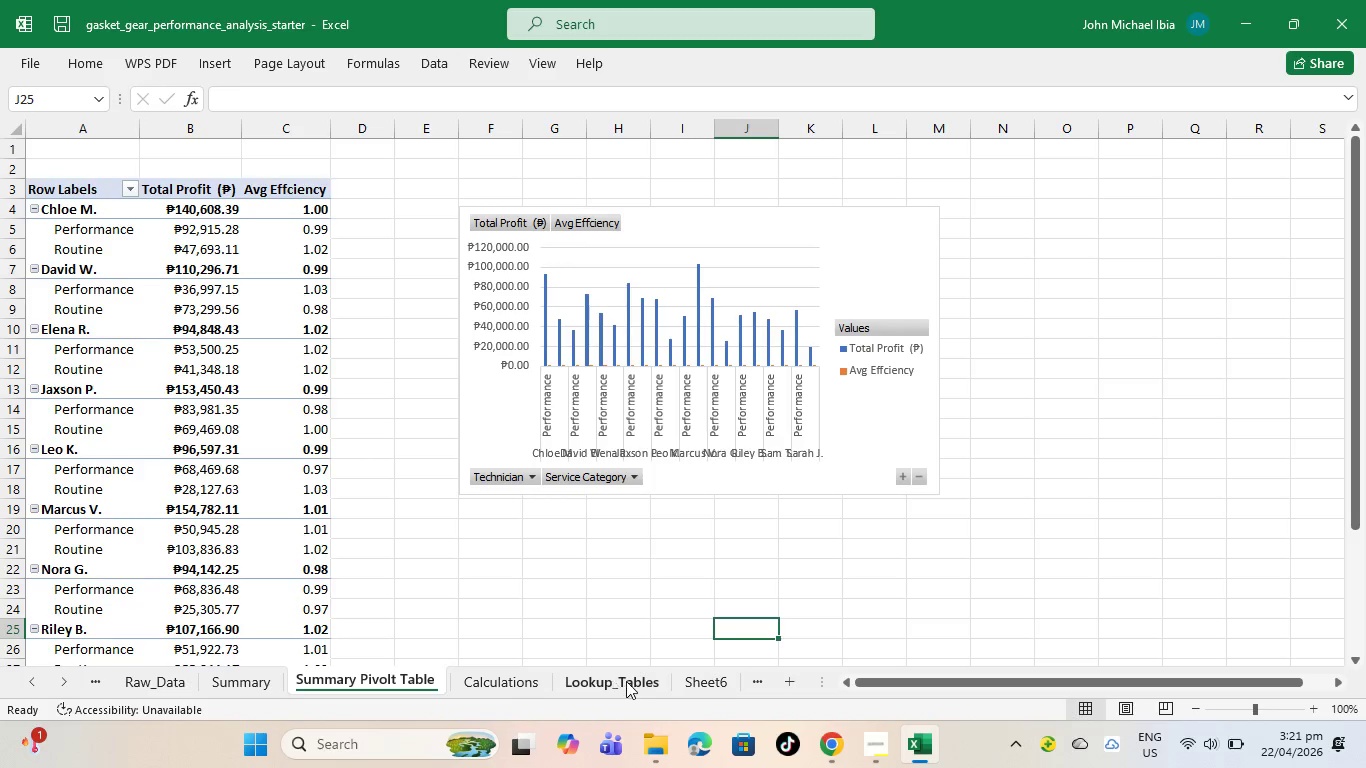 
wait(74.7)
 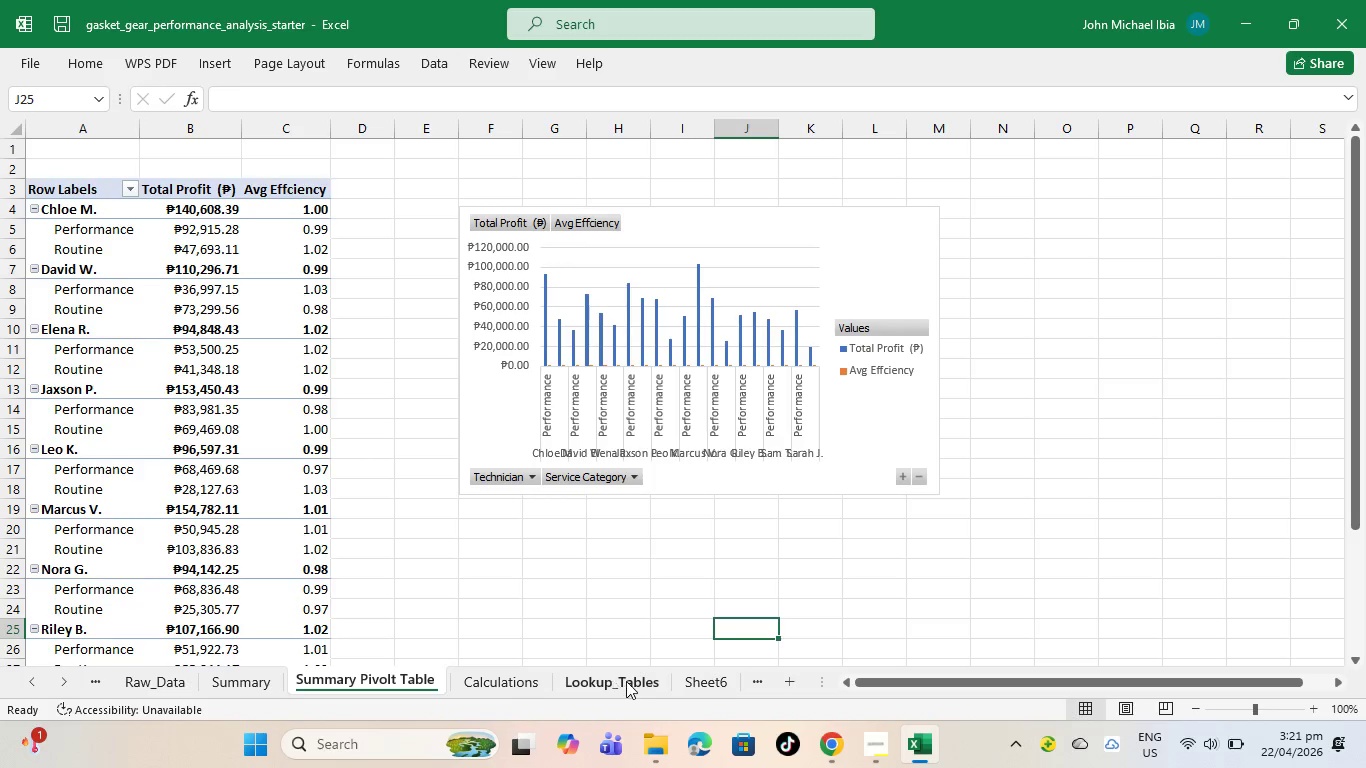 
left_click([631, 679])
 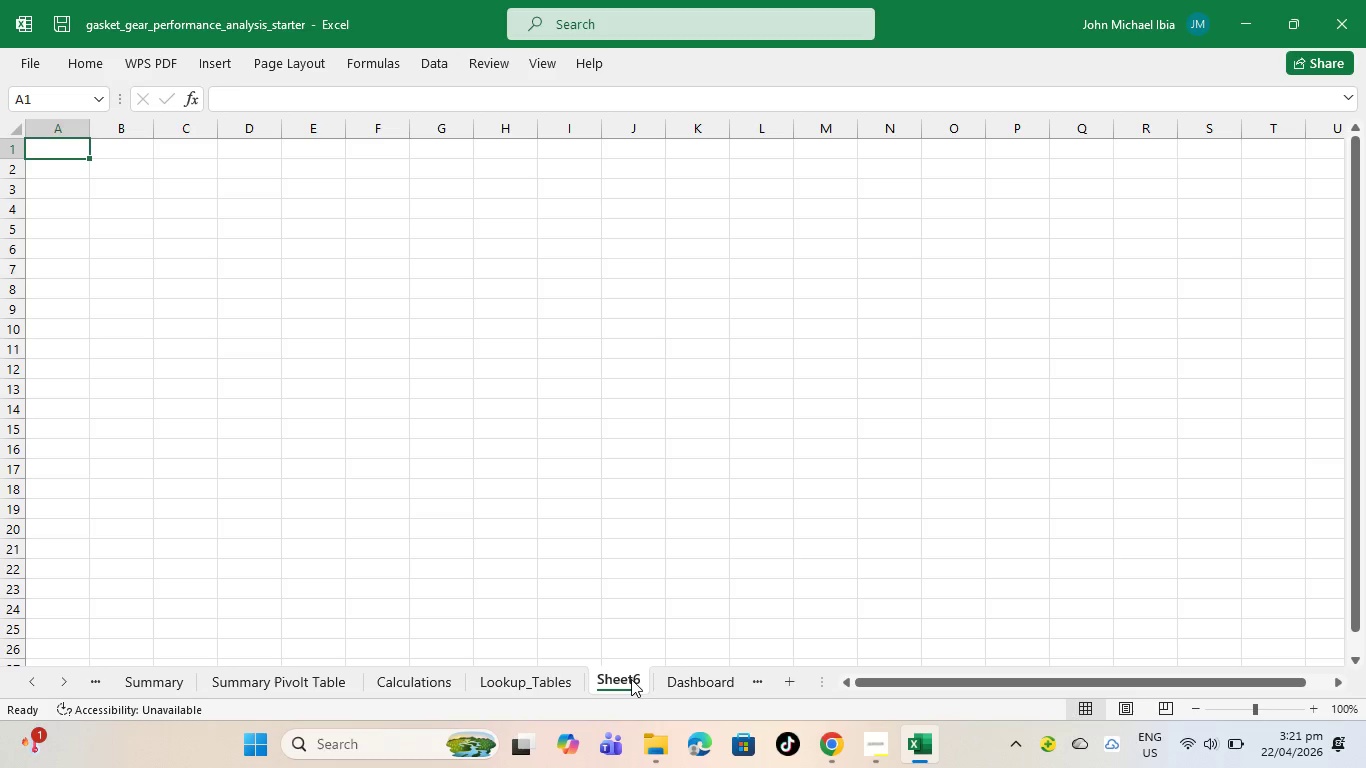 
right_click([631, 679])
 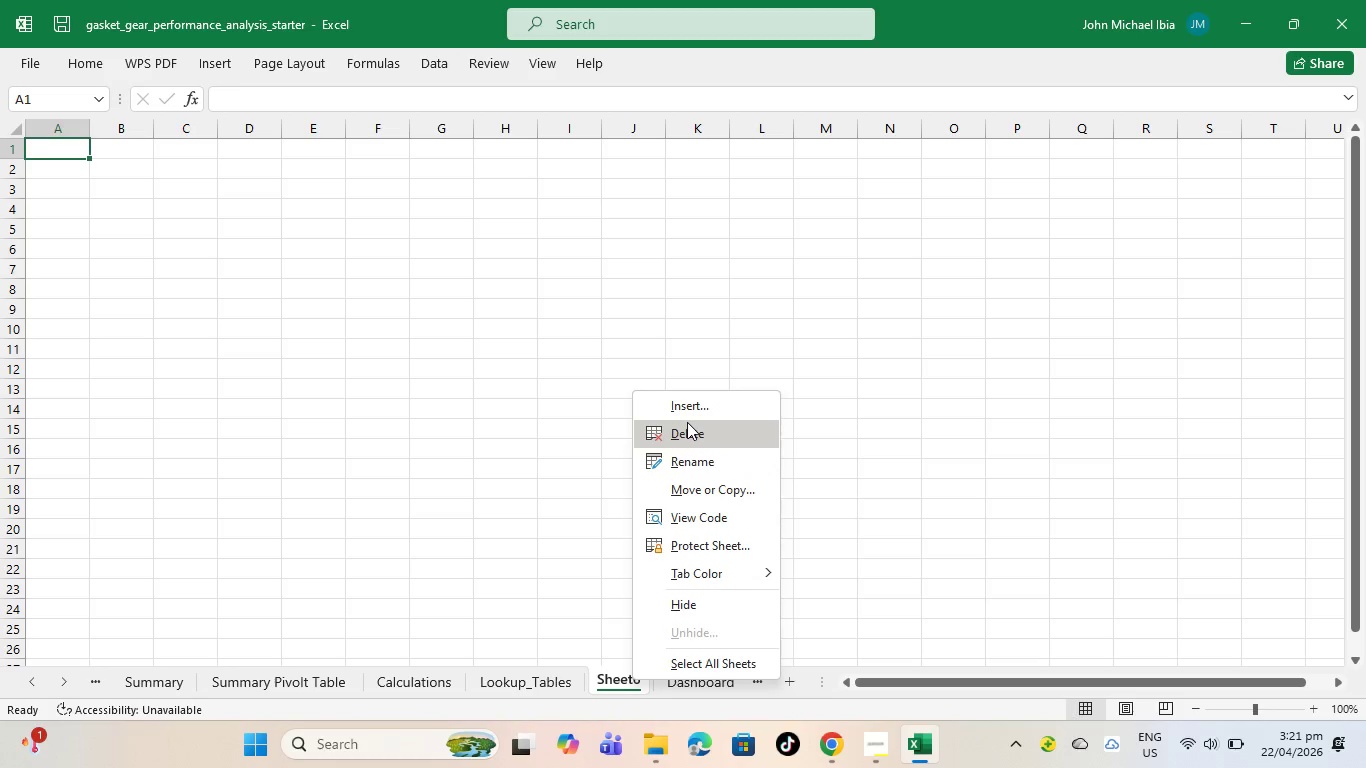 
left_click([687, 421])
 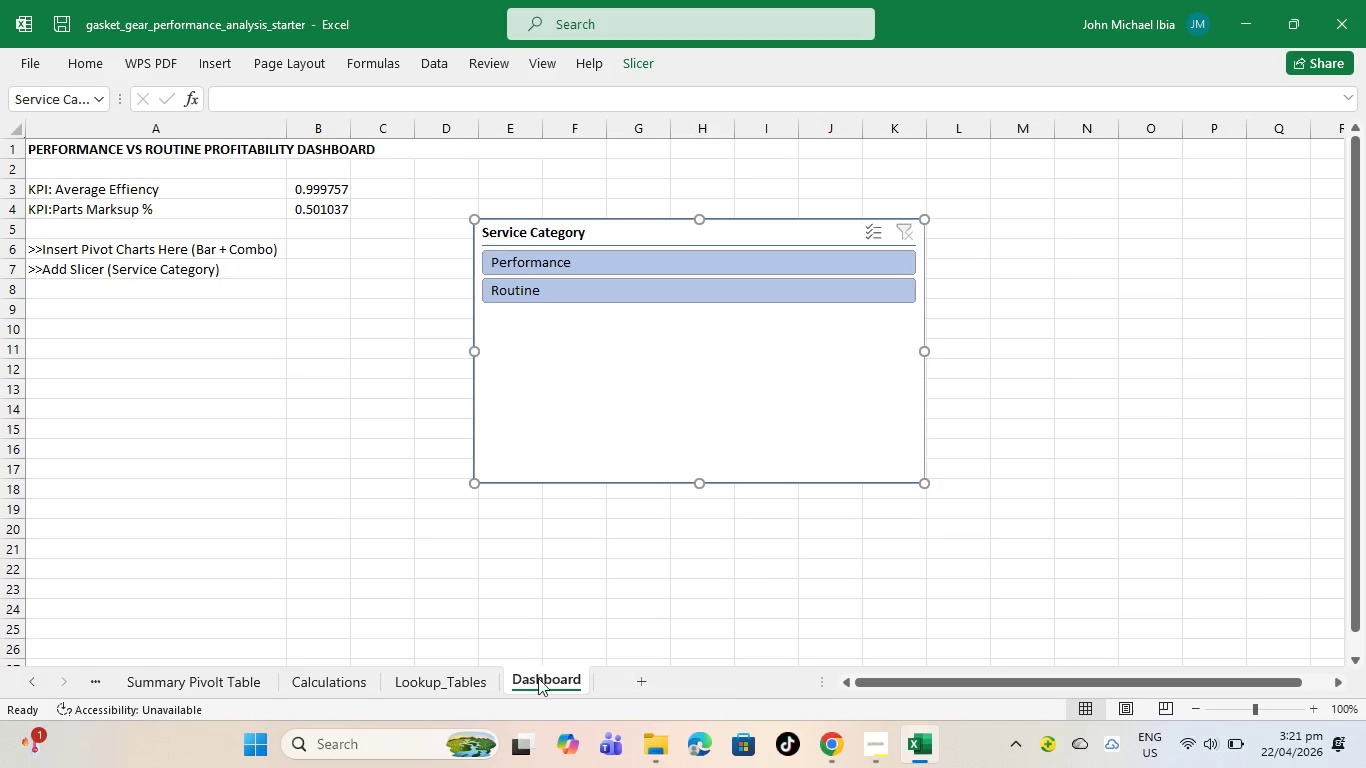 
left_click_drag(start_coordinate=[539, 687], to_coordinate=[545, 687])
 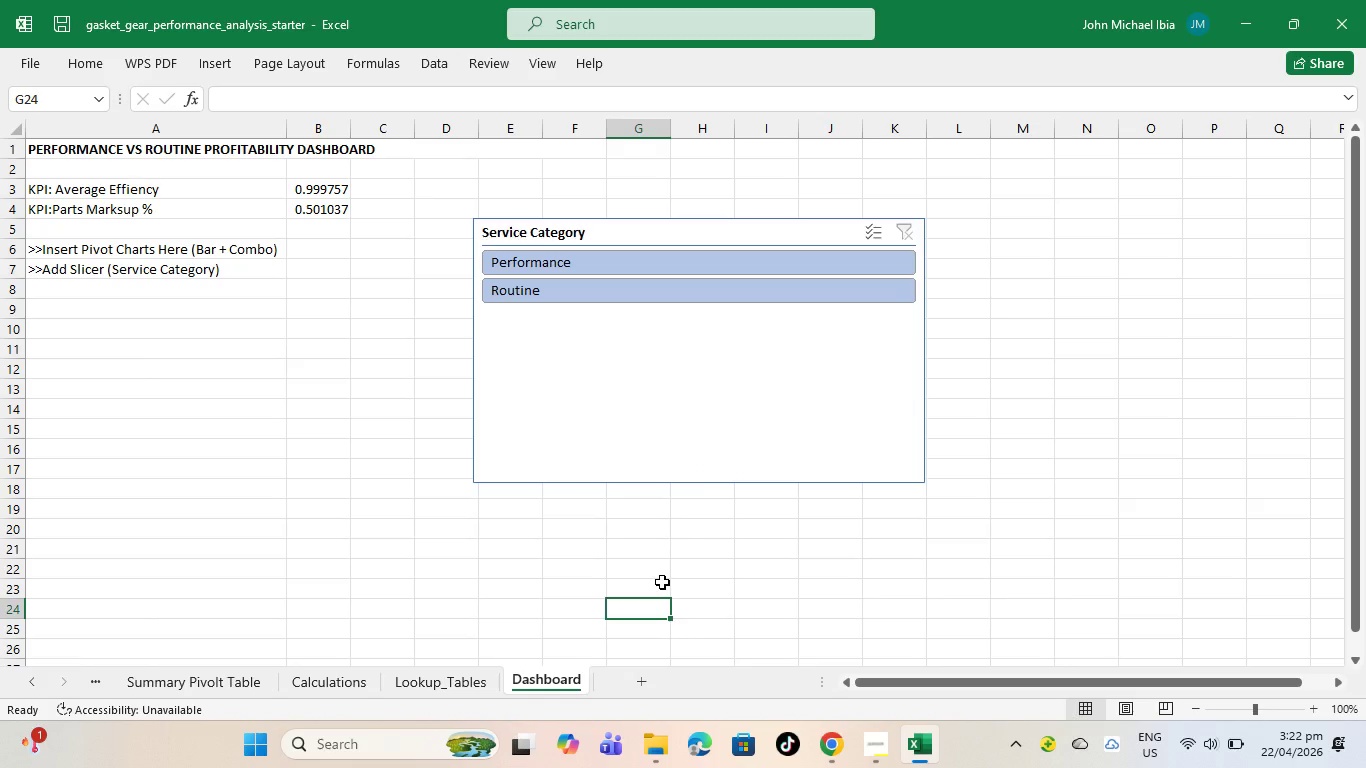 
wait(9.16)
 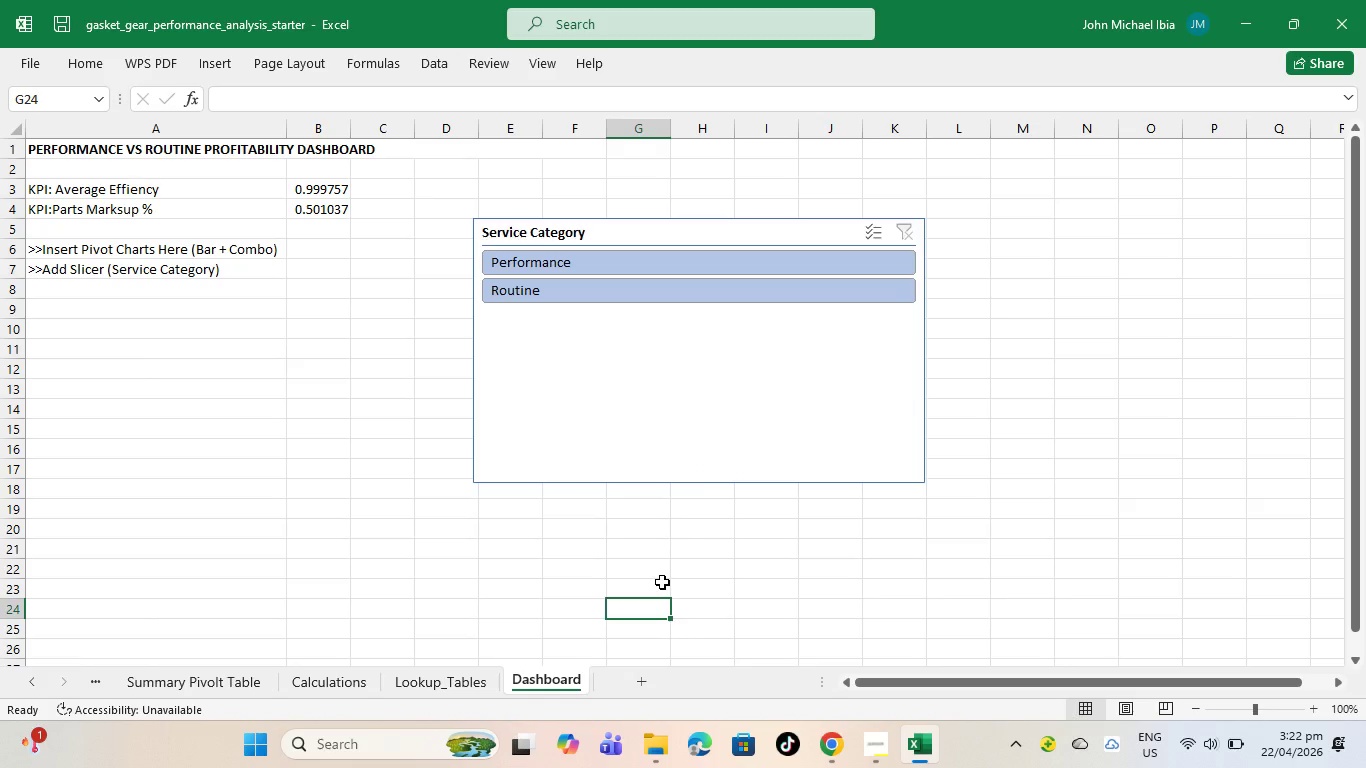 
left_click([704, 386])
 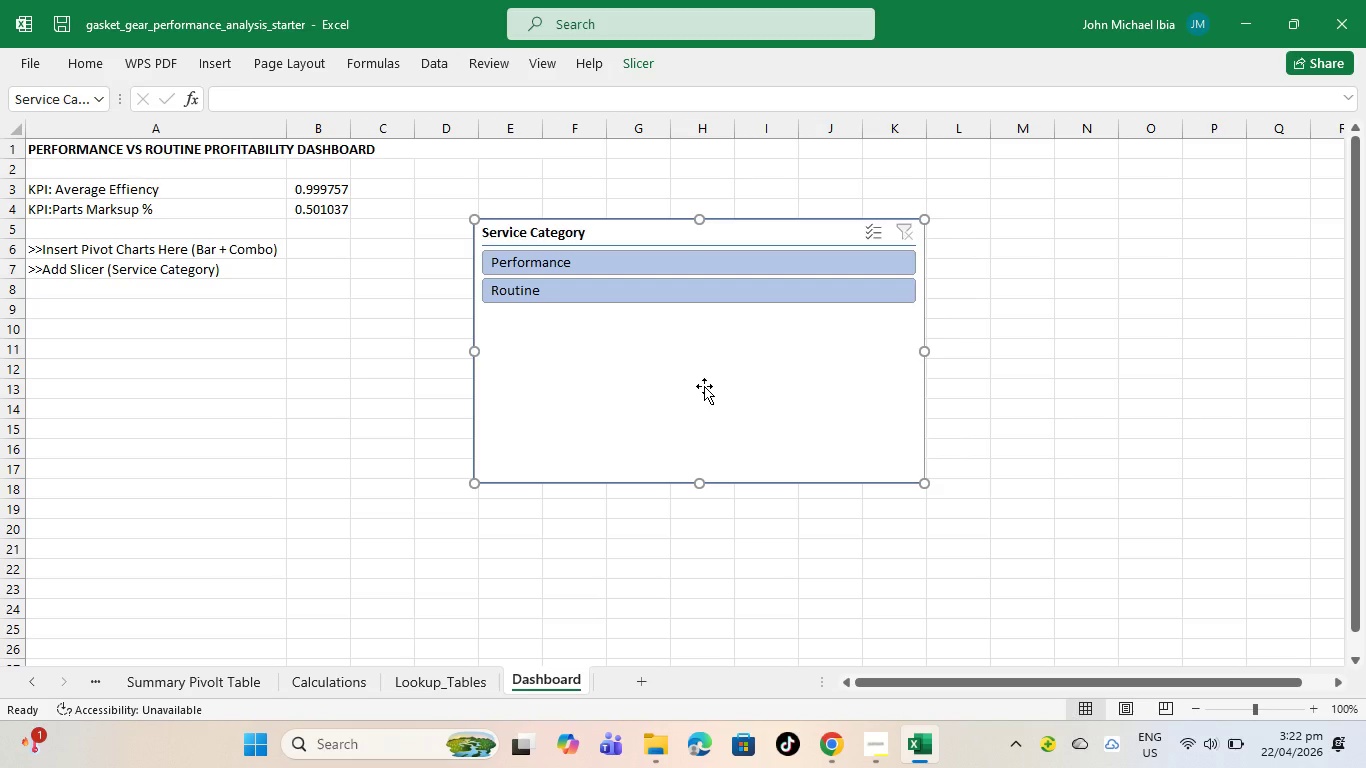 
right_click([704, 386])
 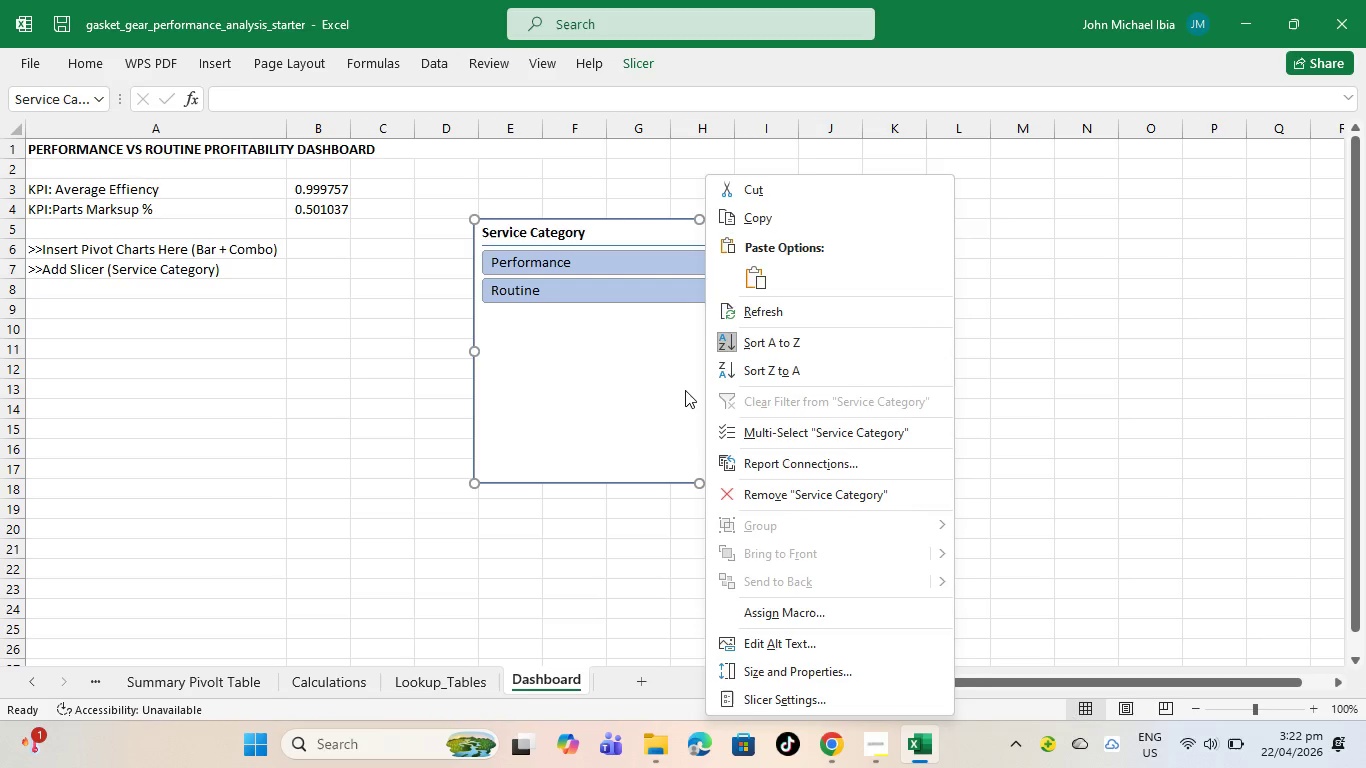 
left_click([640, 402])
 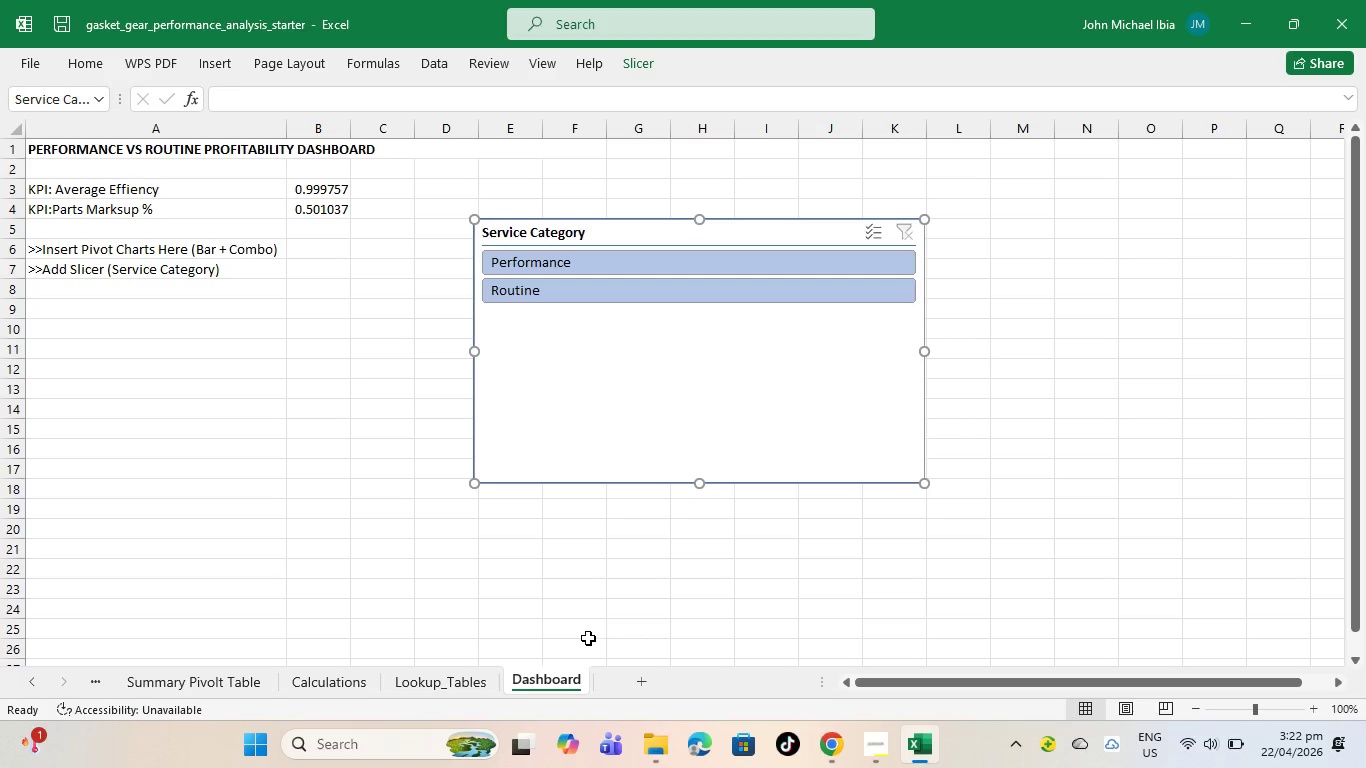 
wait(33.39)
 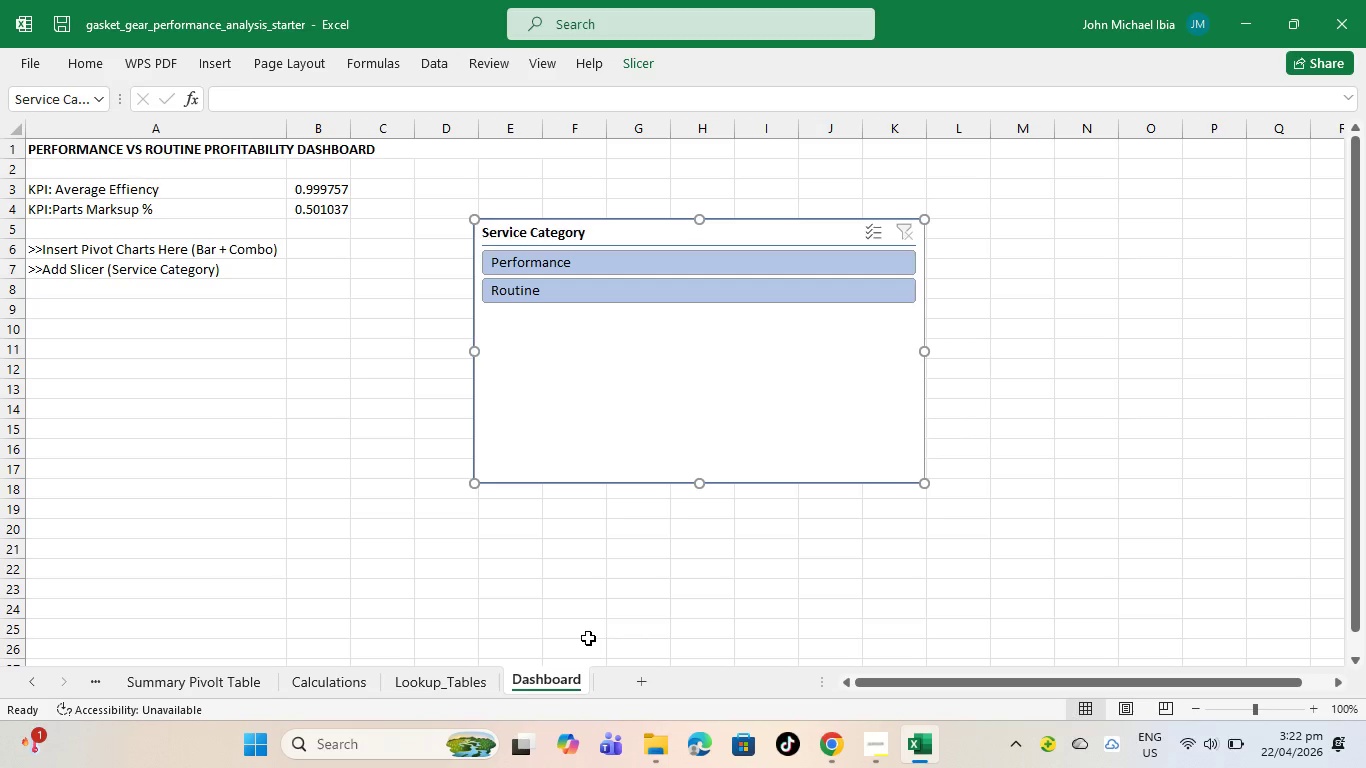 
left_click([685, 413])
 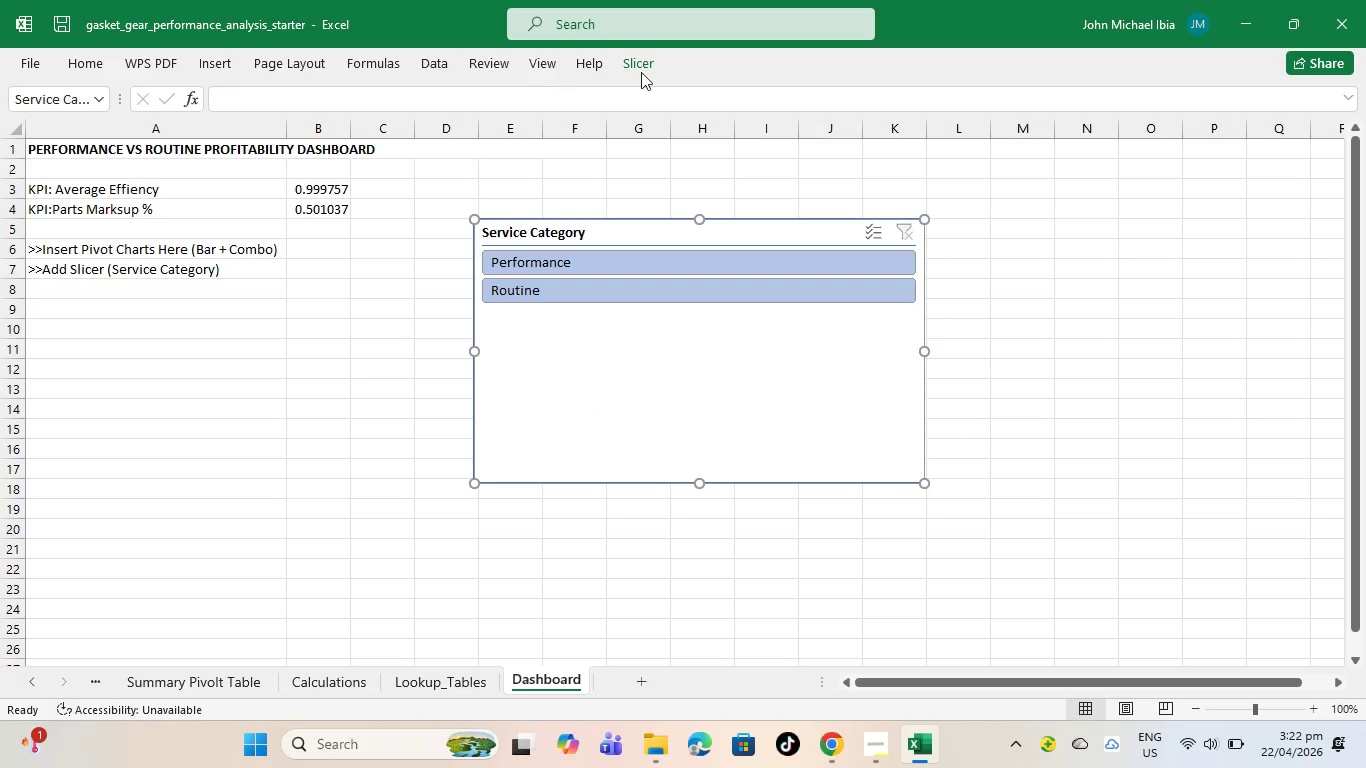 
left_click([634, 71])
 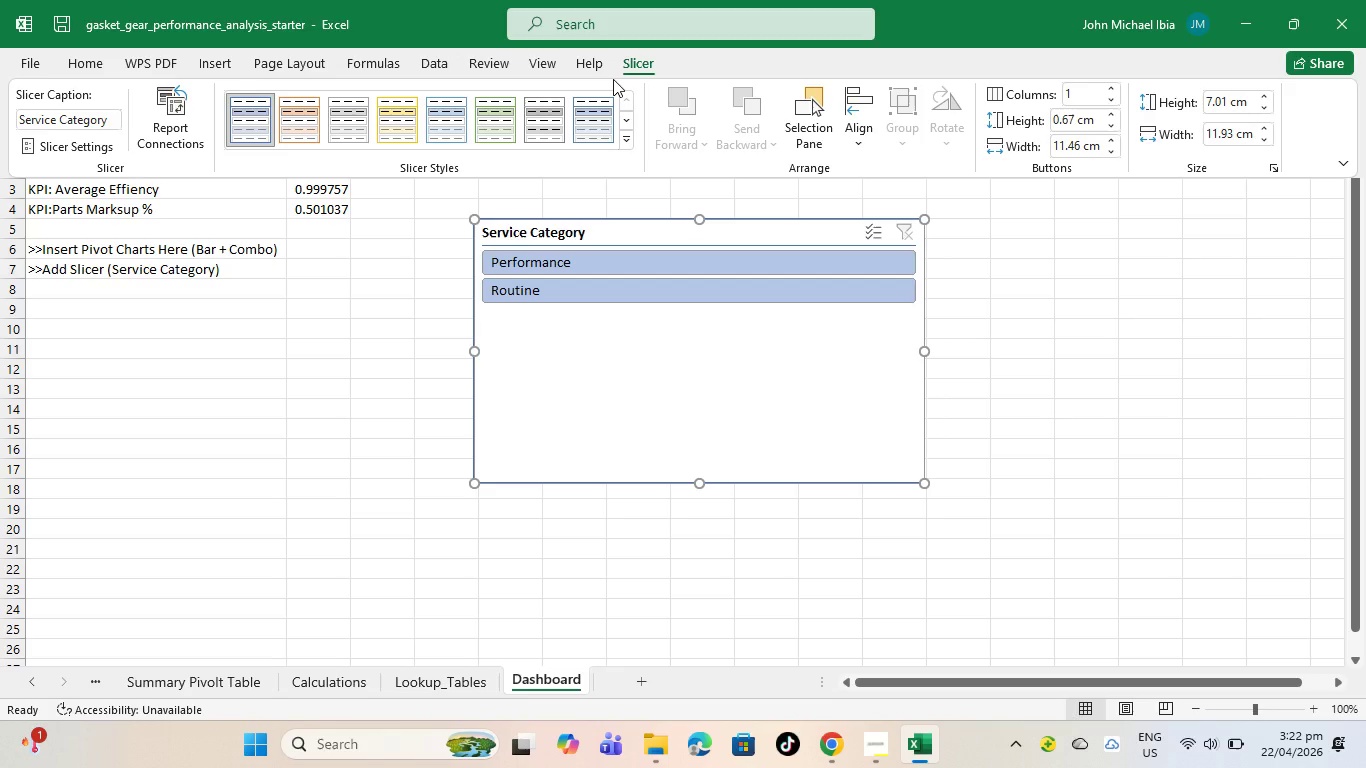 
wait(15.59)
 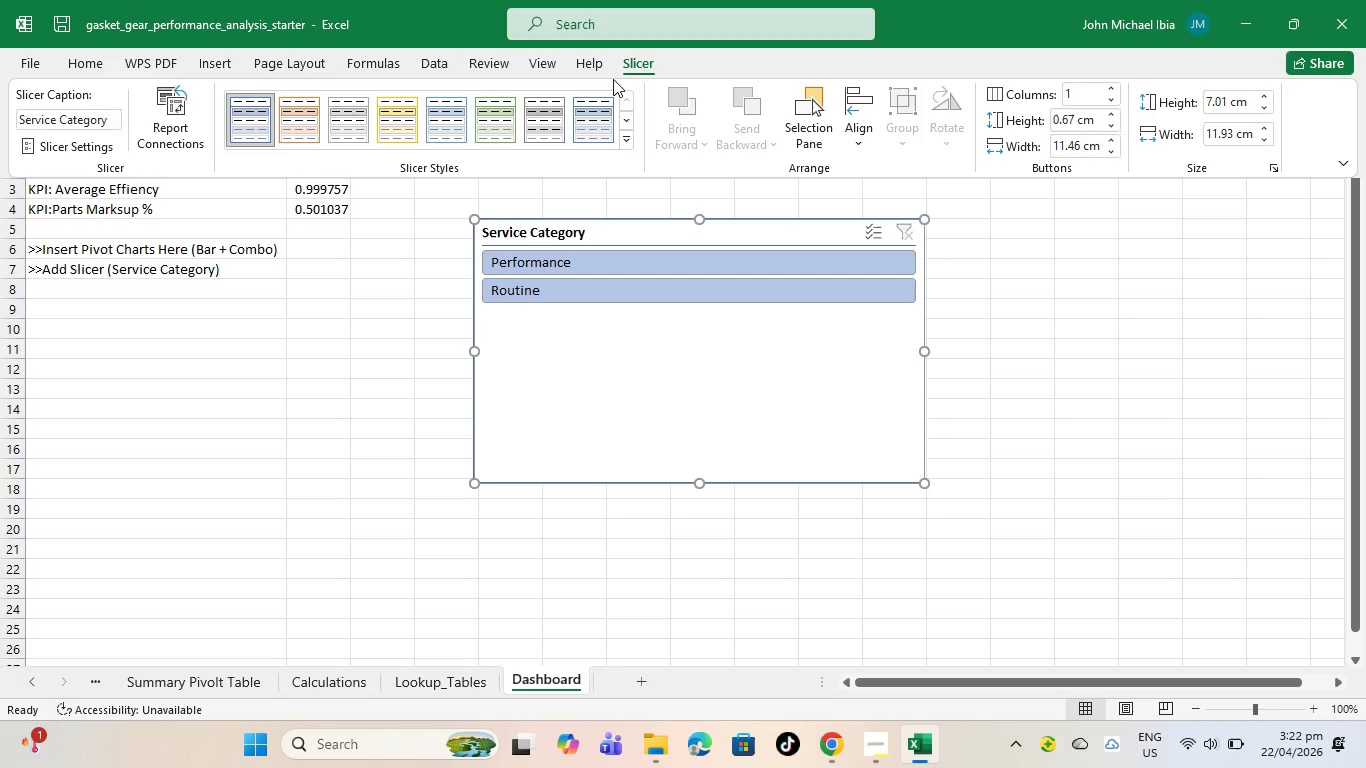 
left_click([542, 225])
 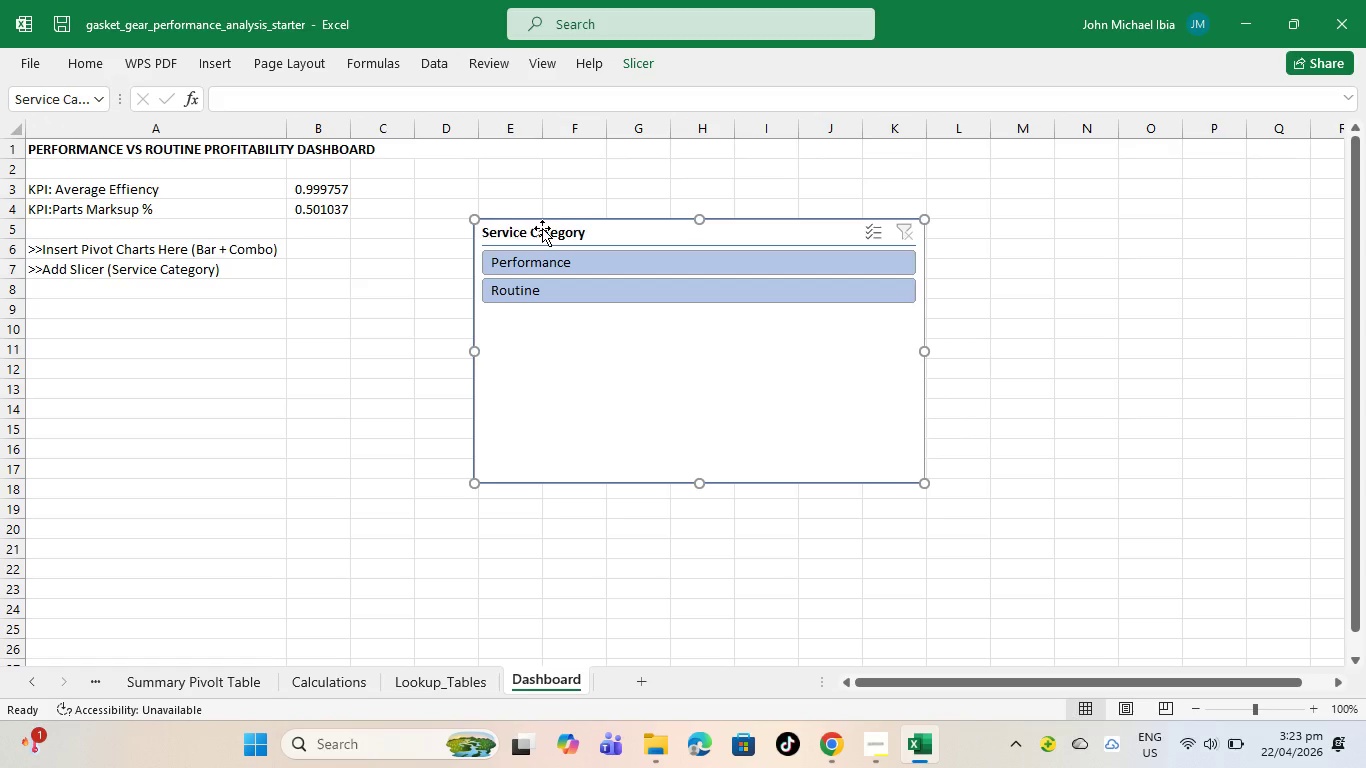 
left_click([542, 230])
 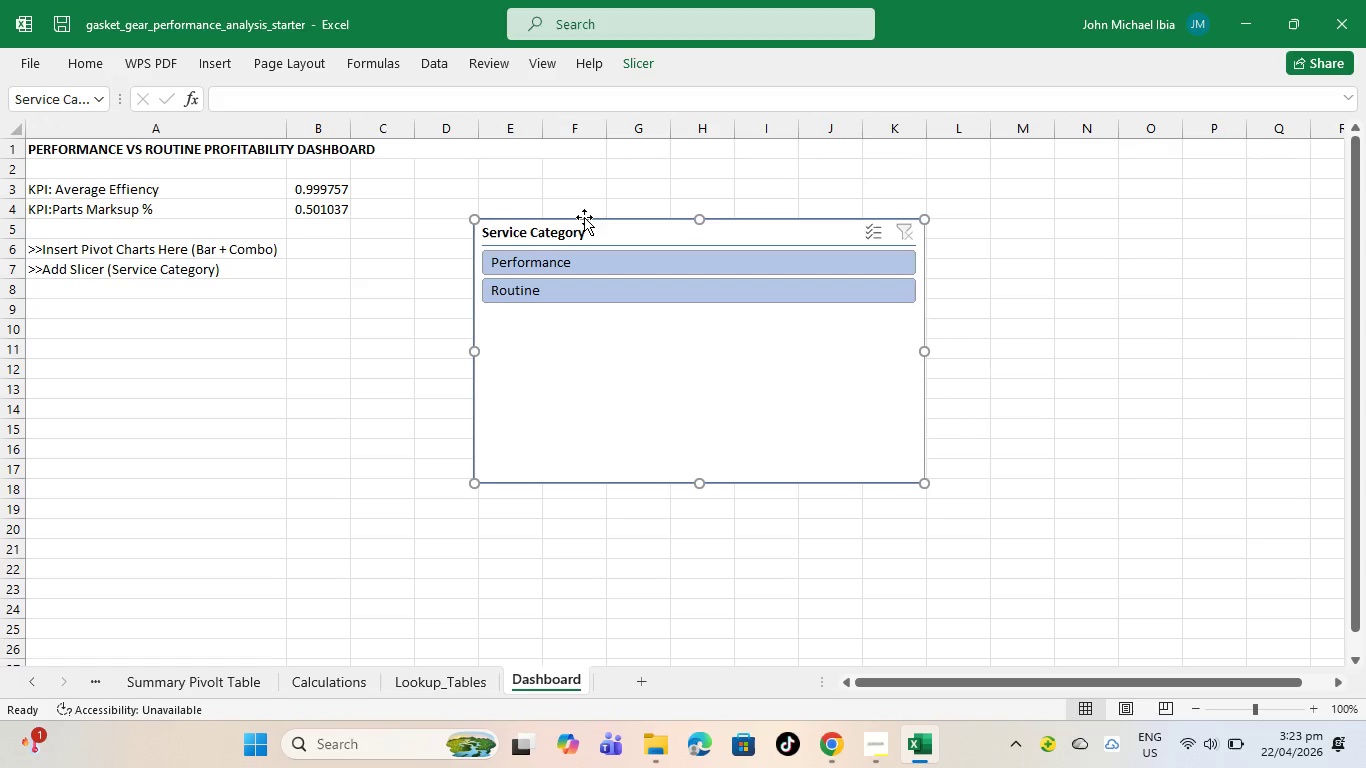 
wait(6.27)
 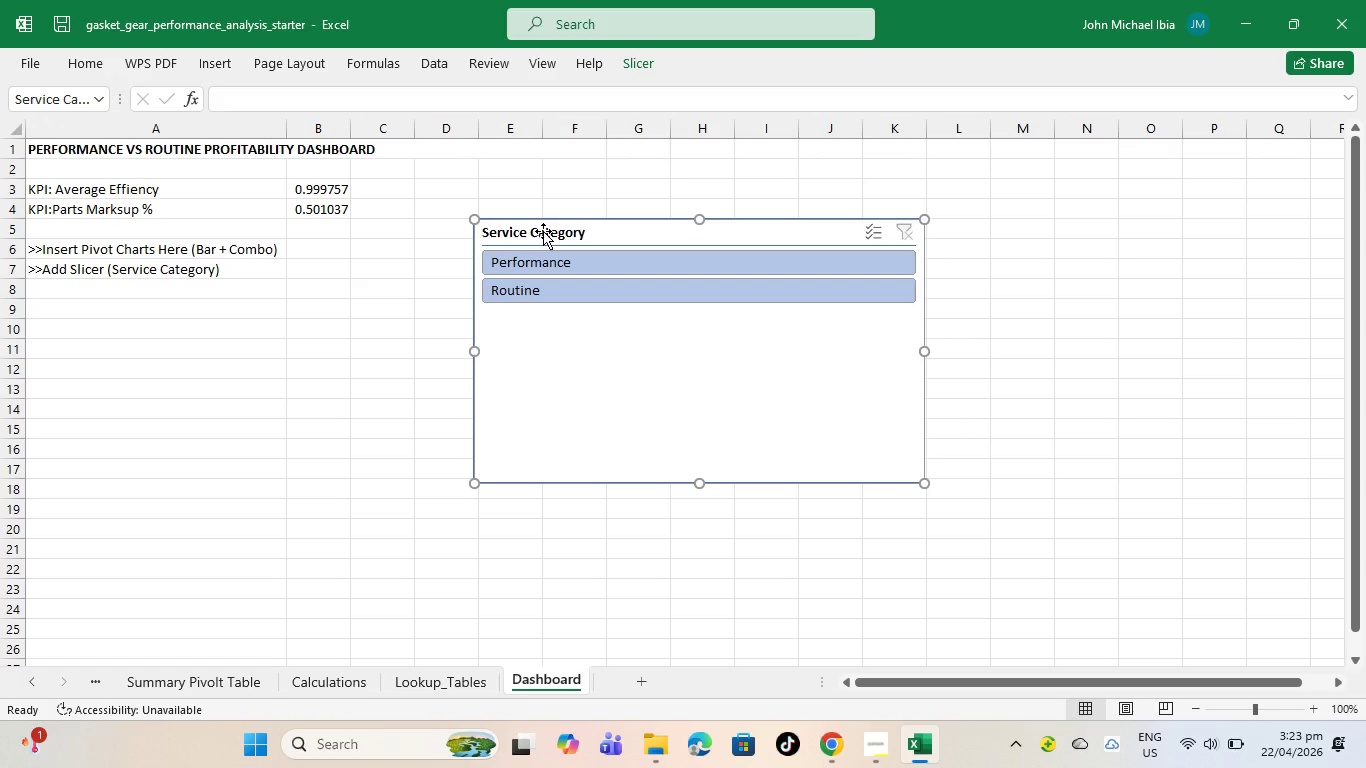 
left_click([608, 257])
 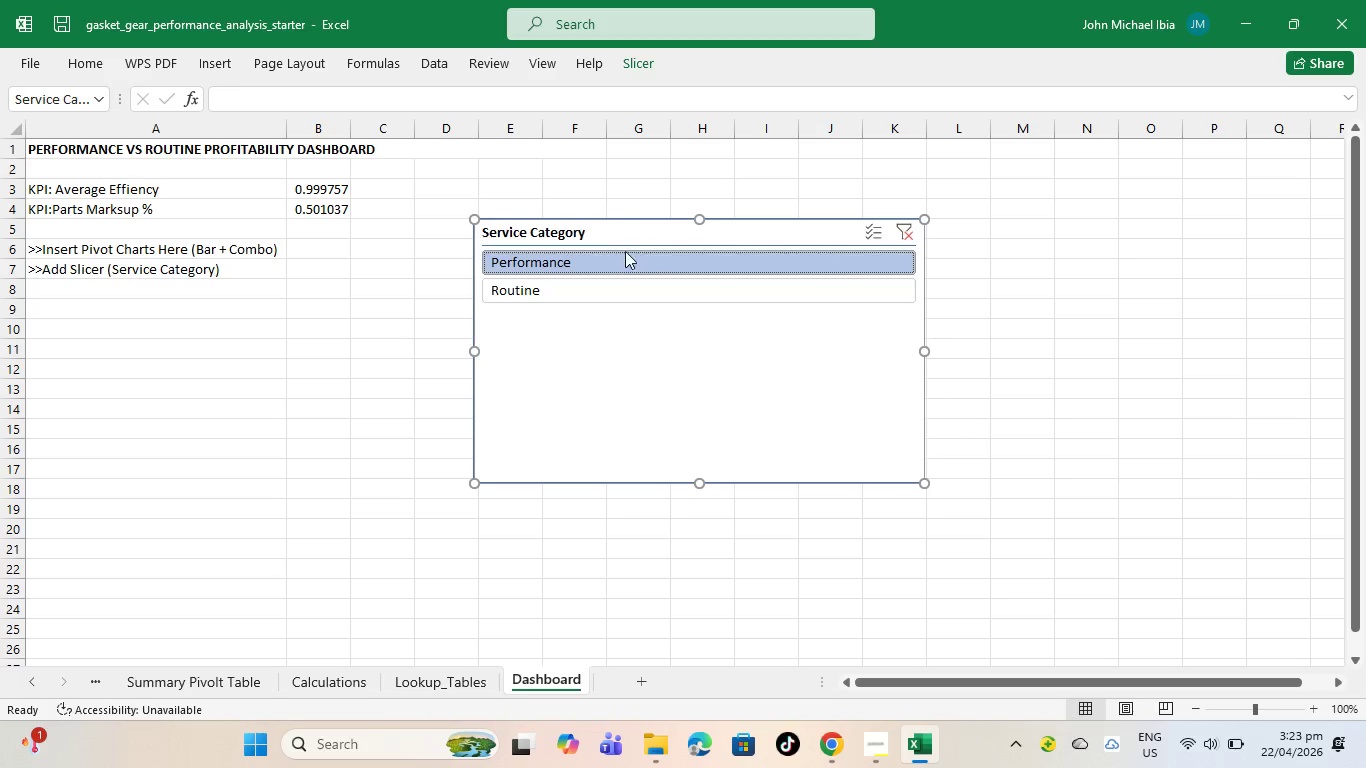 
left_click([622, 256])
 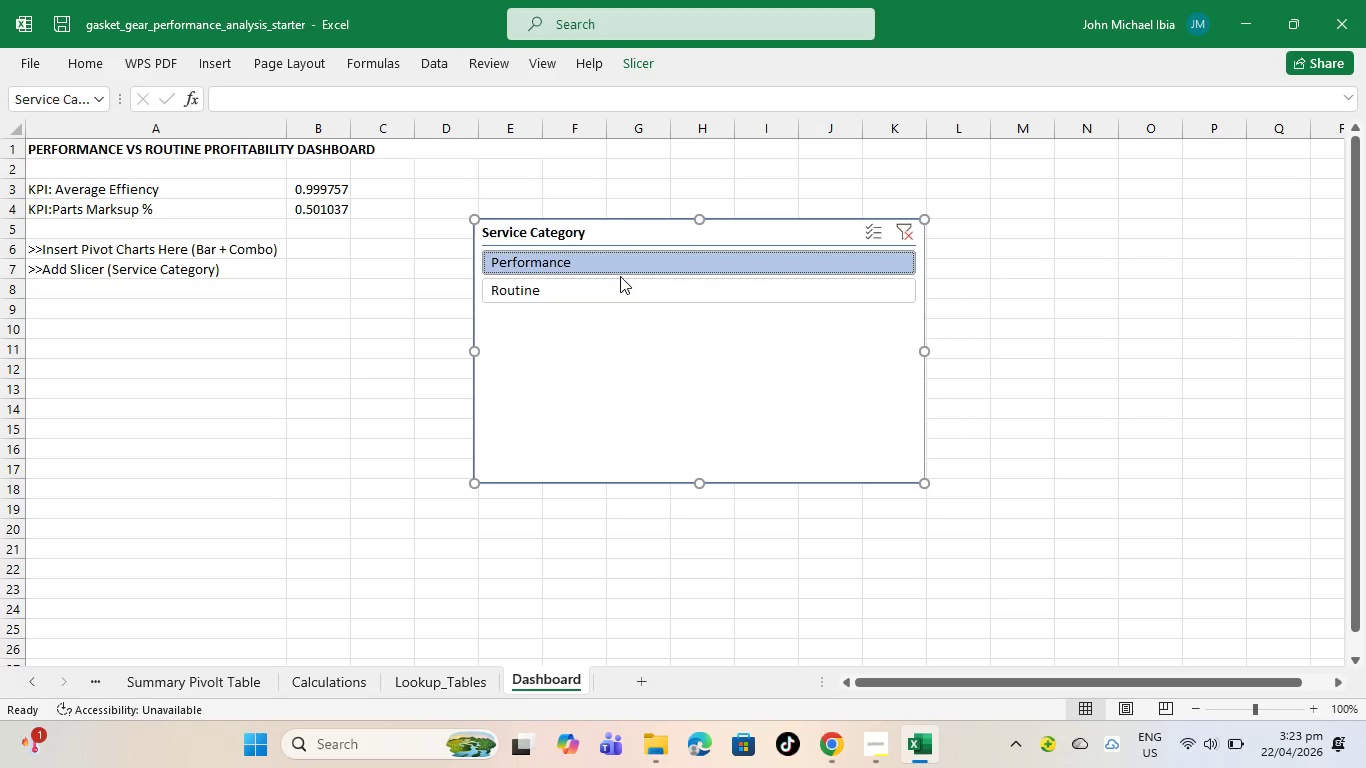 
double_click([616, 279])
 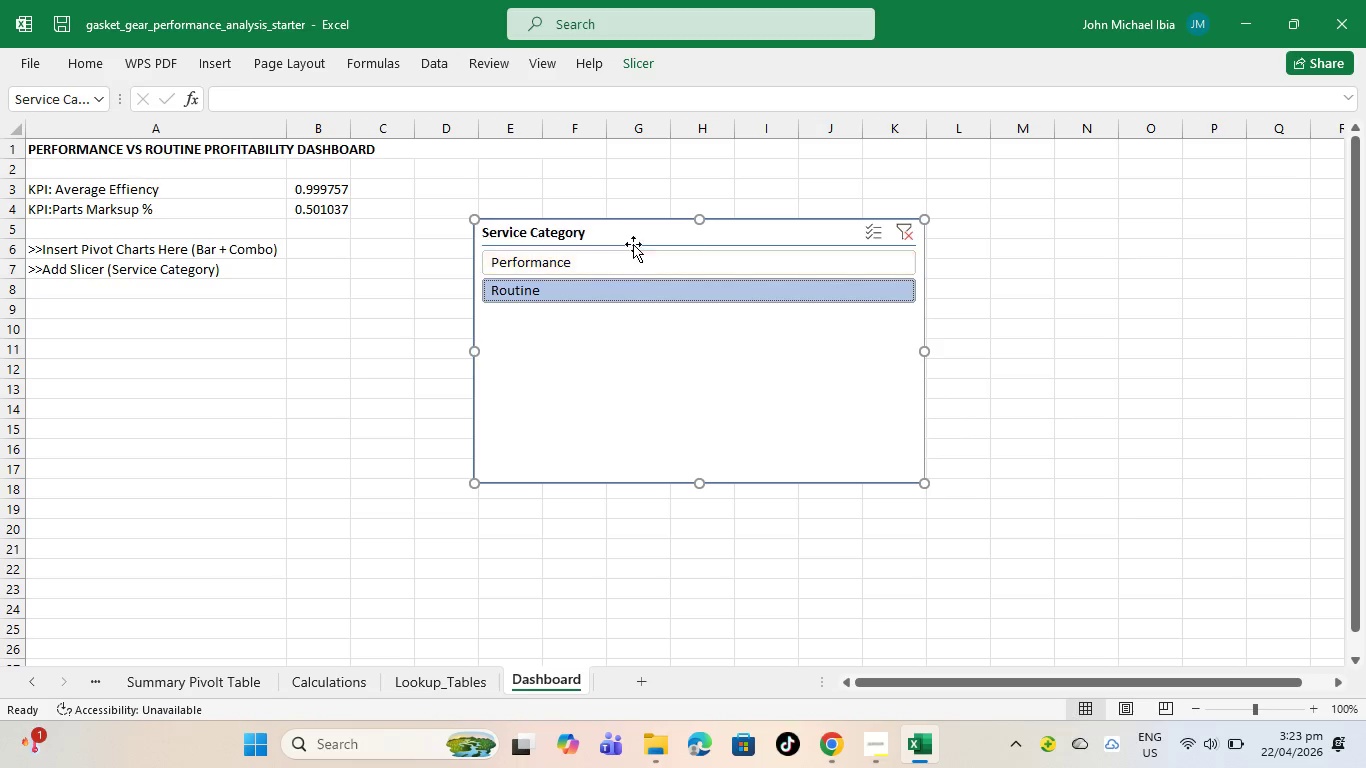 
left_click([641, 234])
 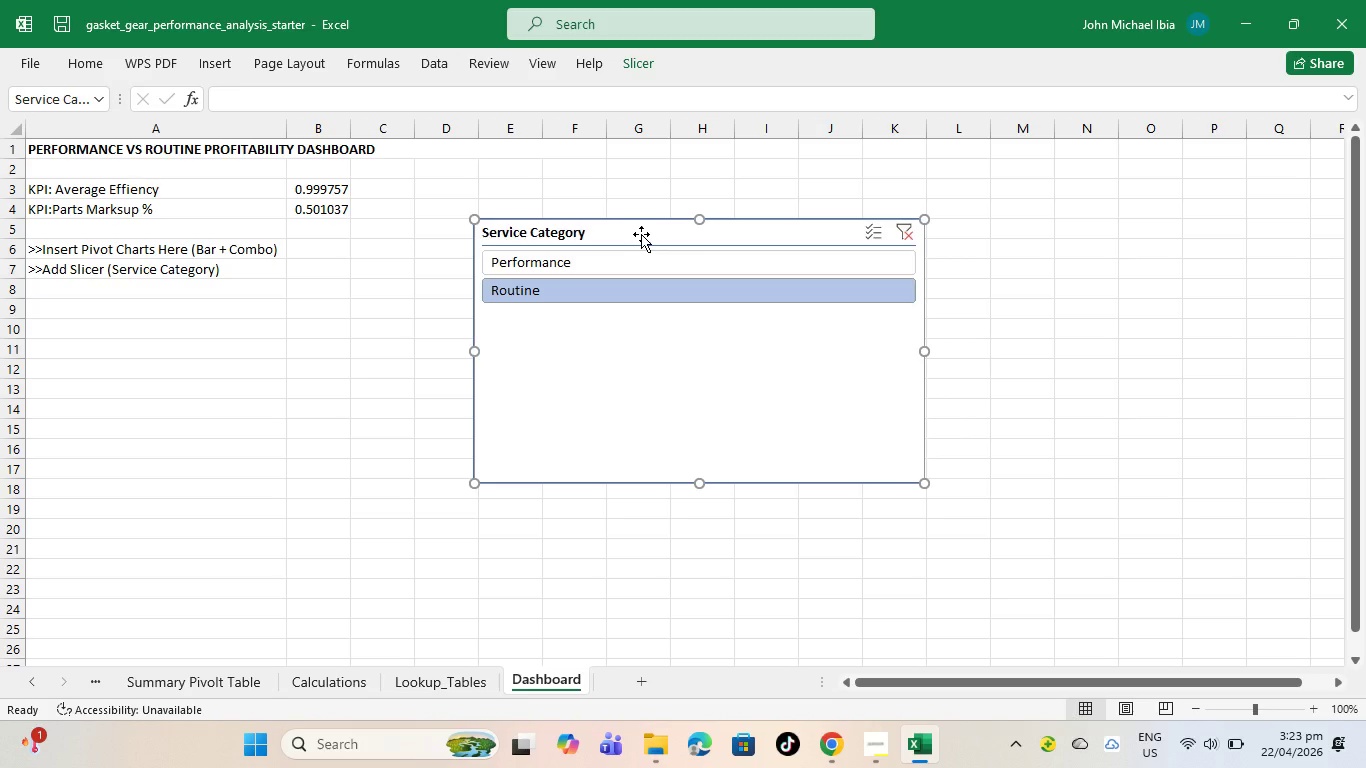 
wait(7.47)
 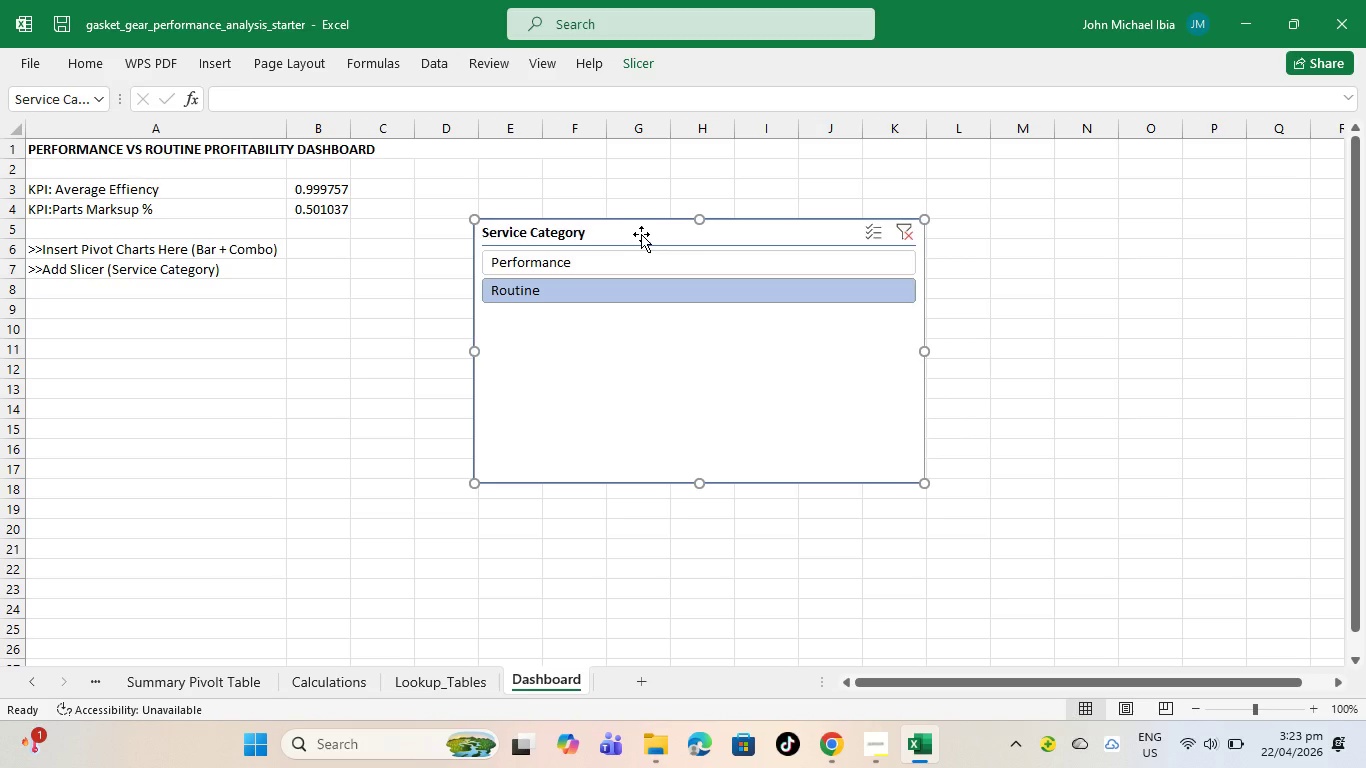 
left_click([638, 68])
 